 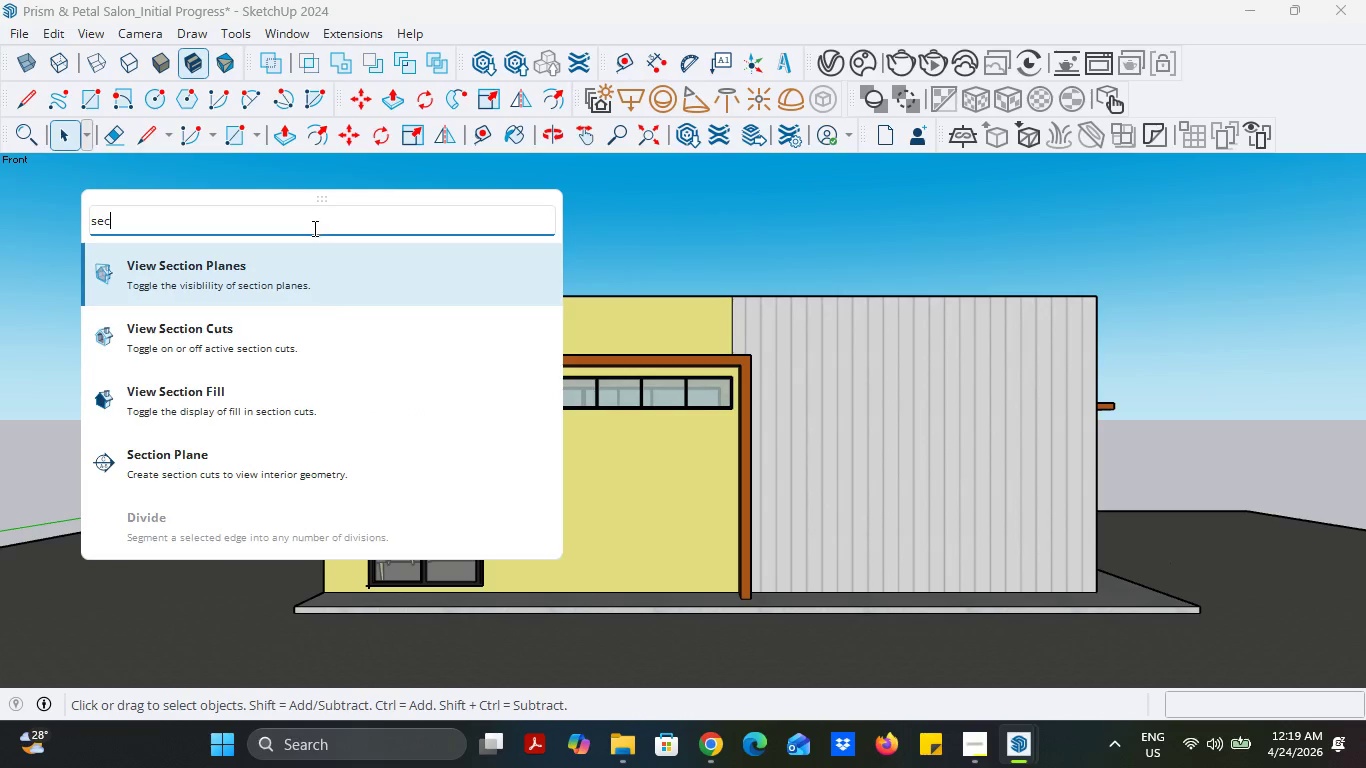 
left_click([315, 317])
 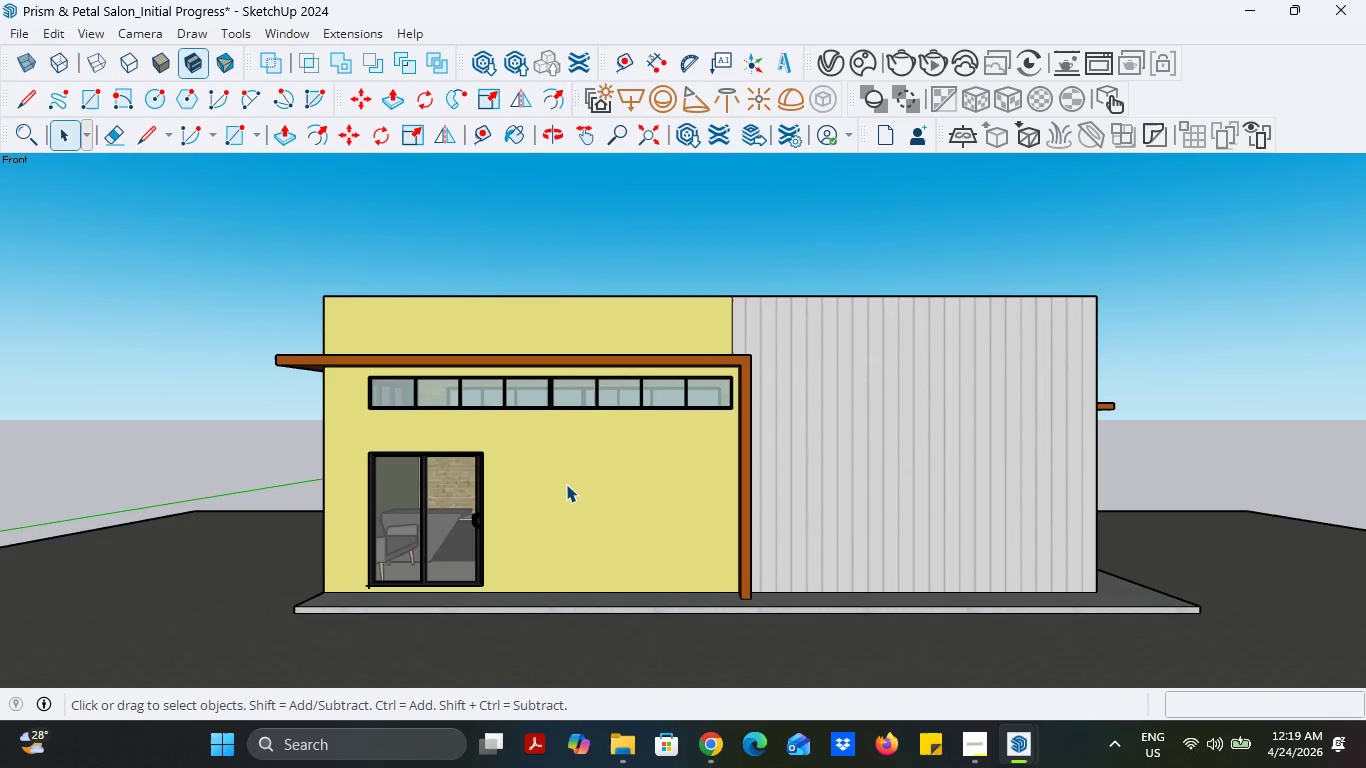 
scroll: coordinate [264, 469], scroll_direction: down, amount: 1.0
 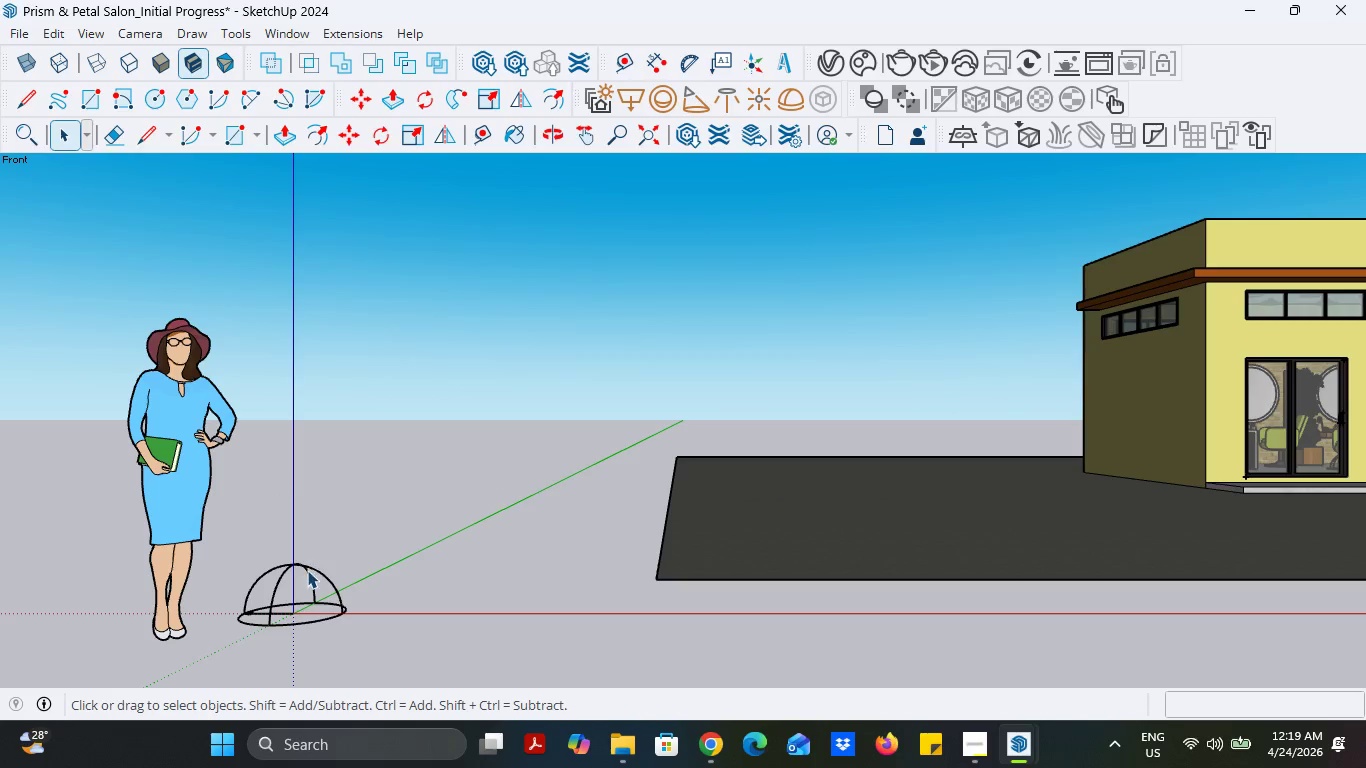 
left_click([307, 570])
 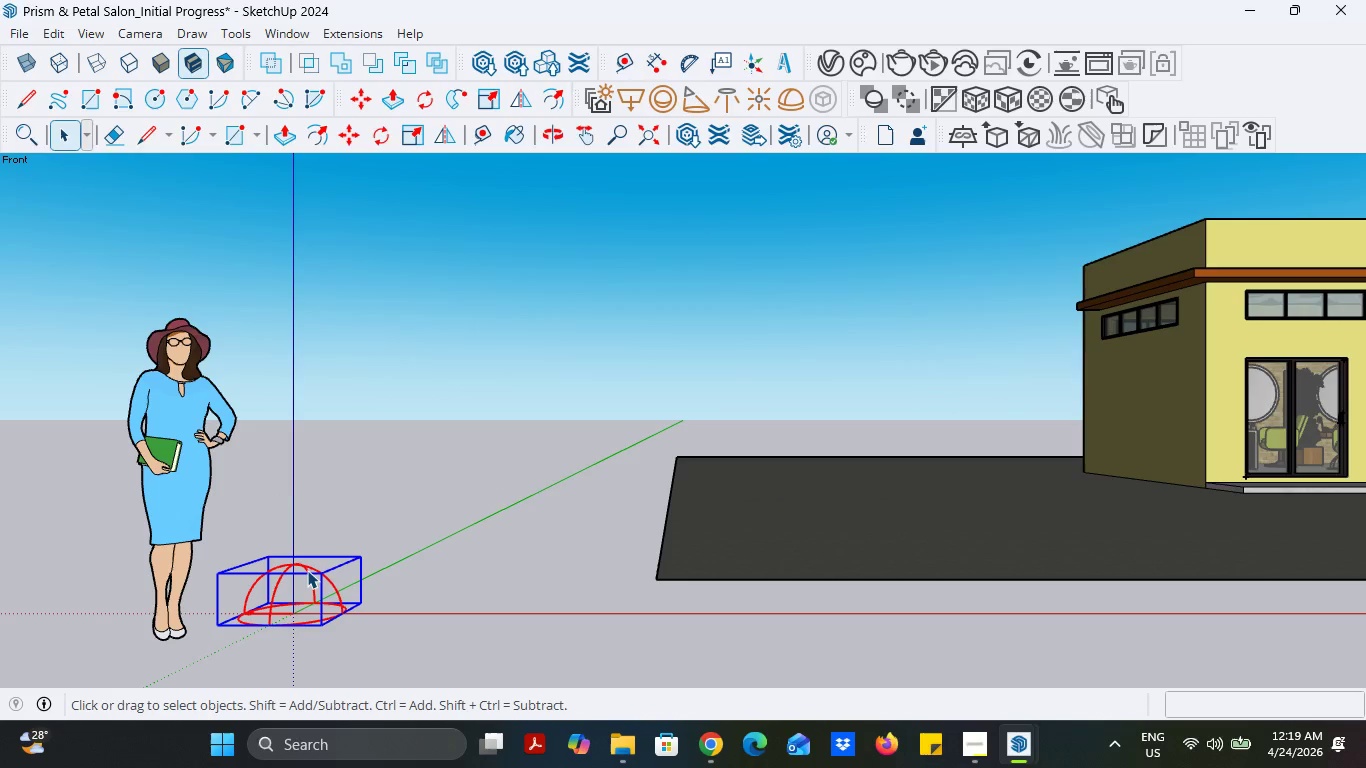 
key(Delete)
 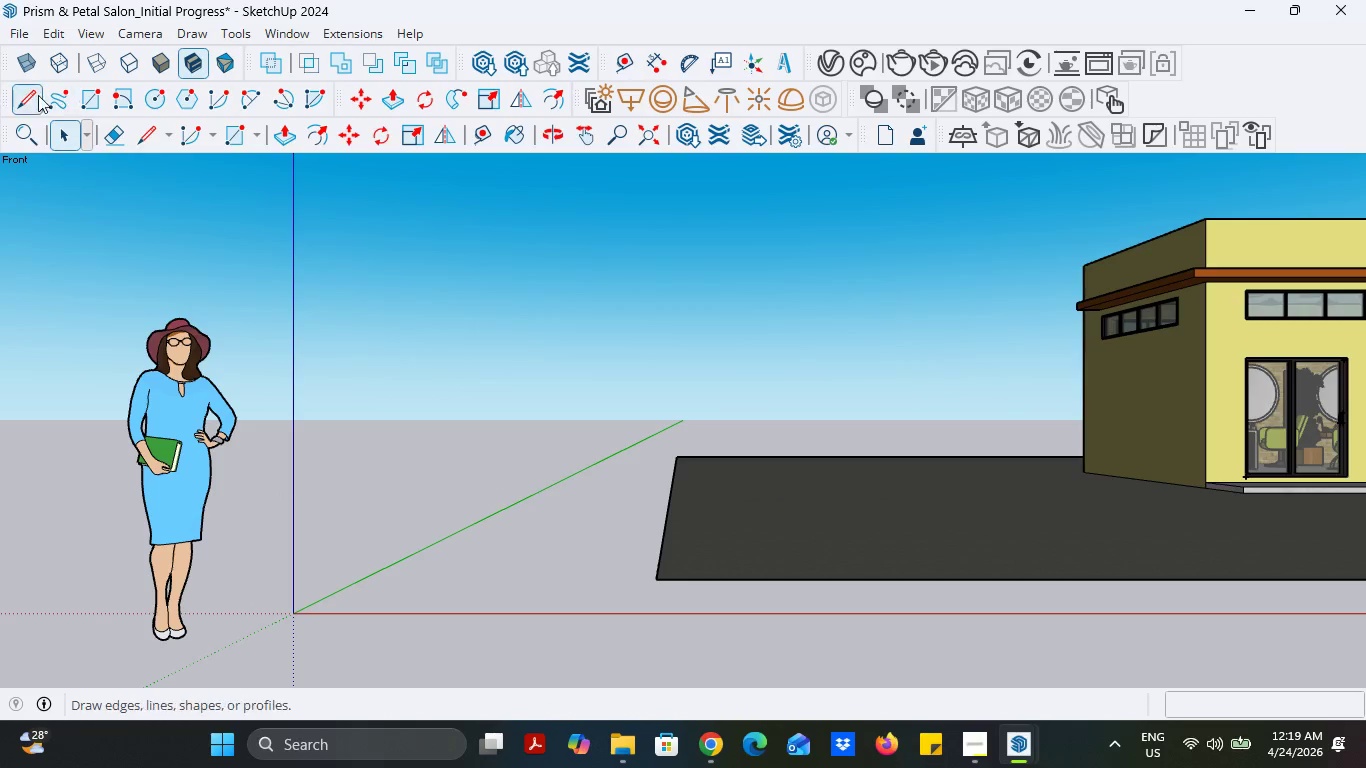 
left_click([20, 133])
 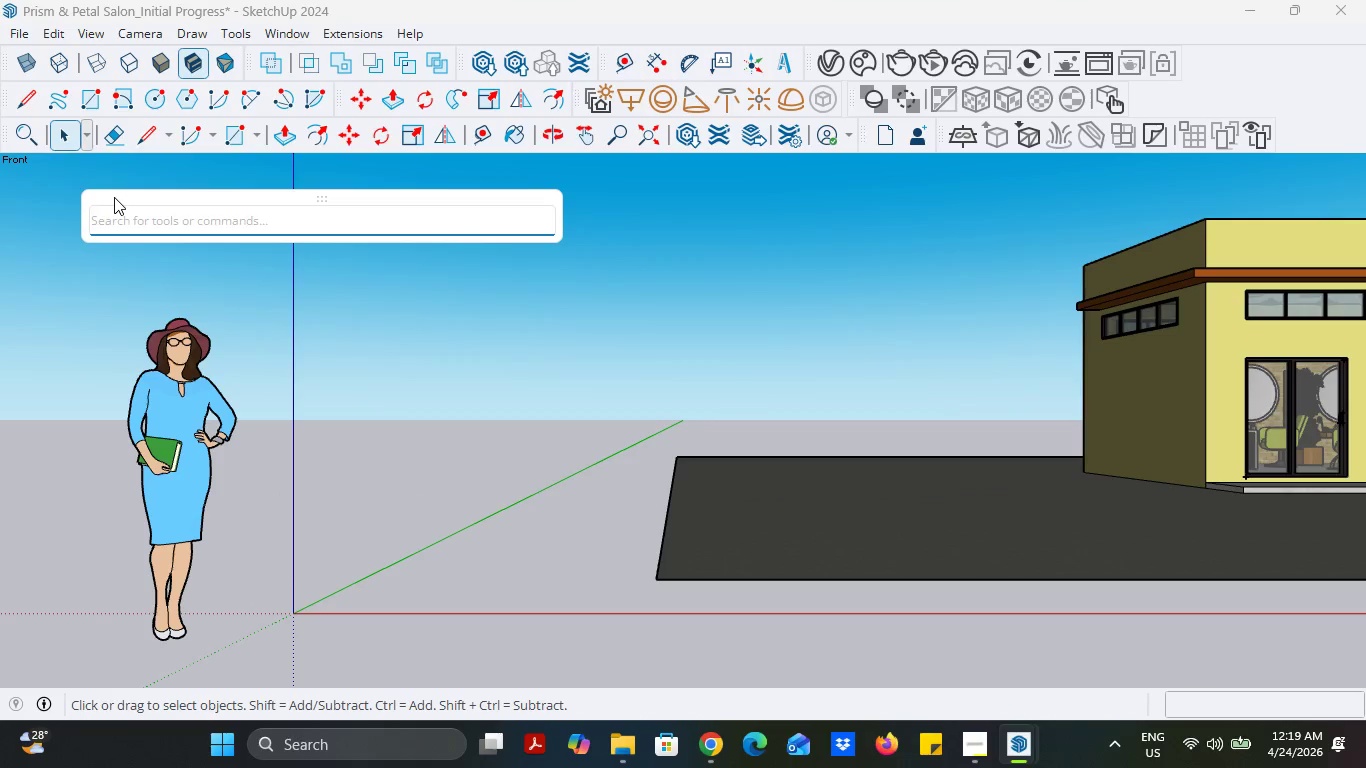 
type(sec)
 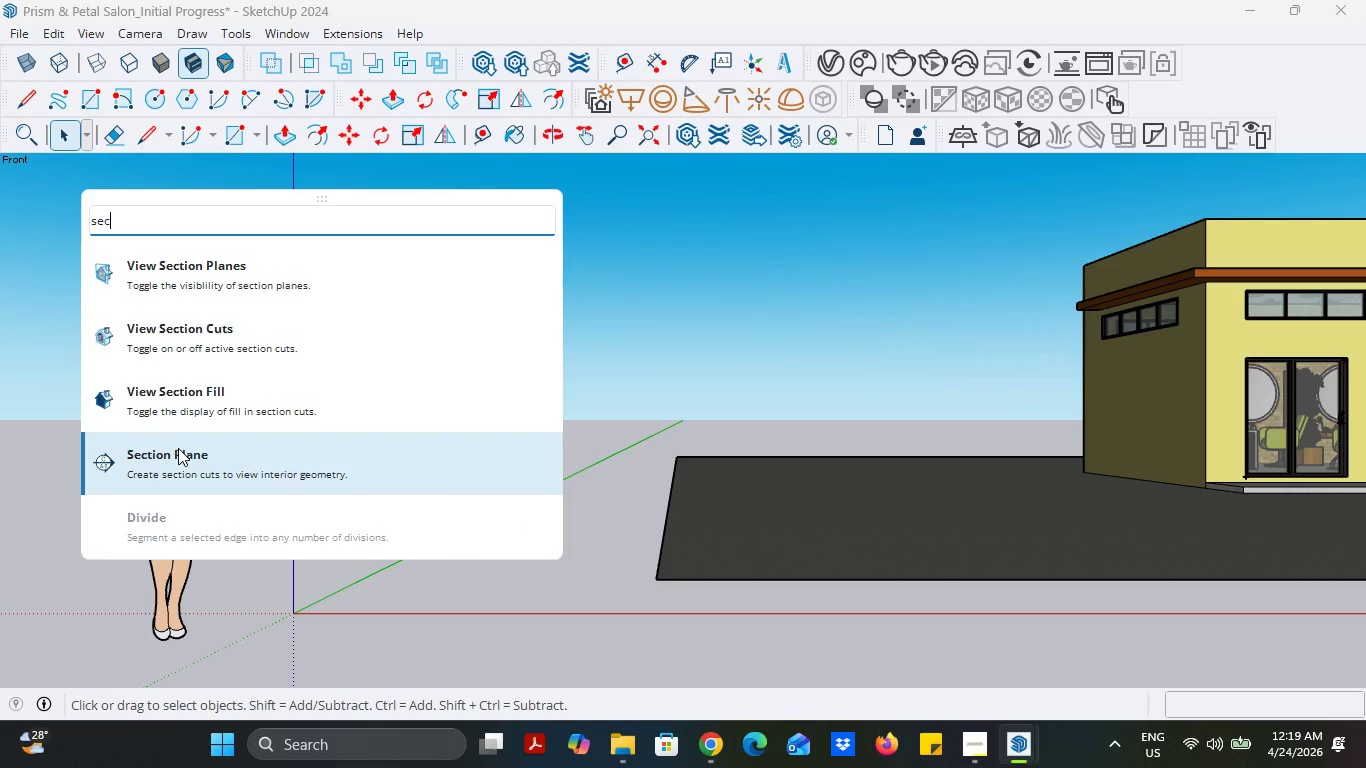 
left_click([178, 448])
 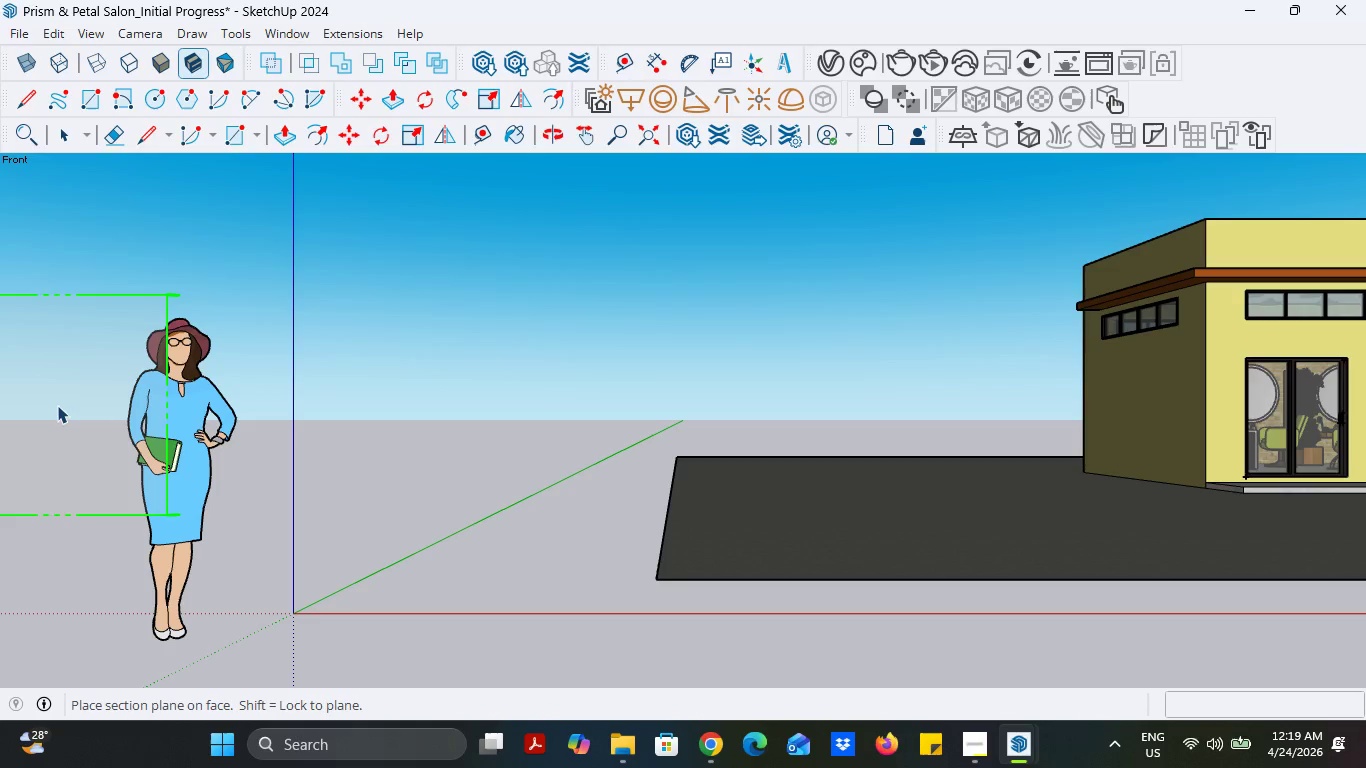 
scroll: coordinate [110, 421], scroll_direction: down, amount: 17.0
 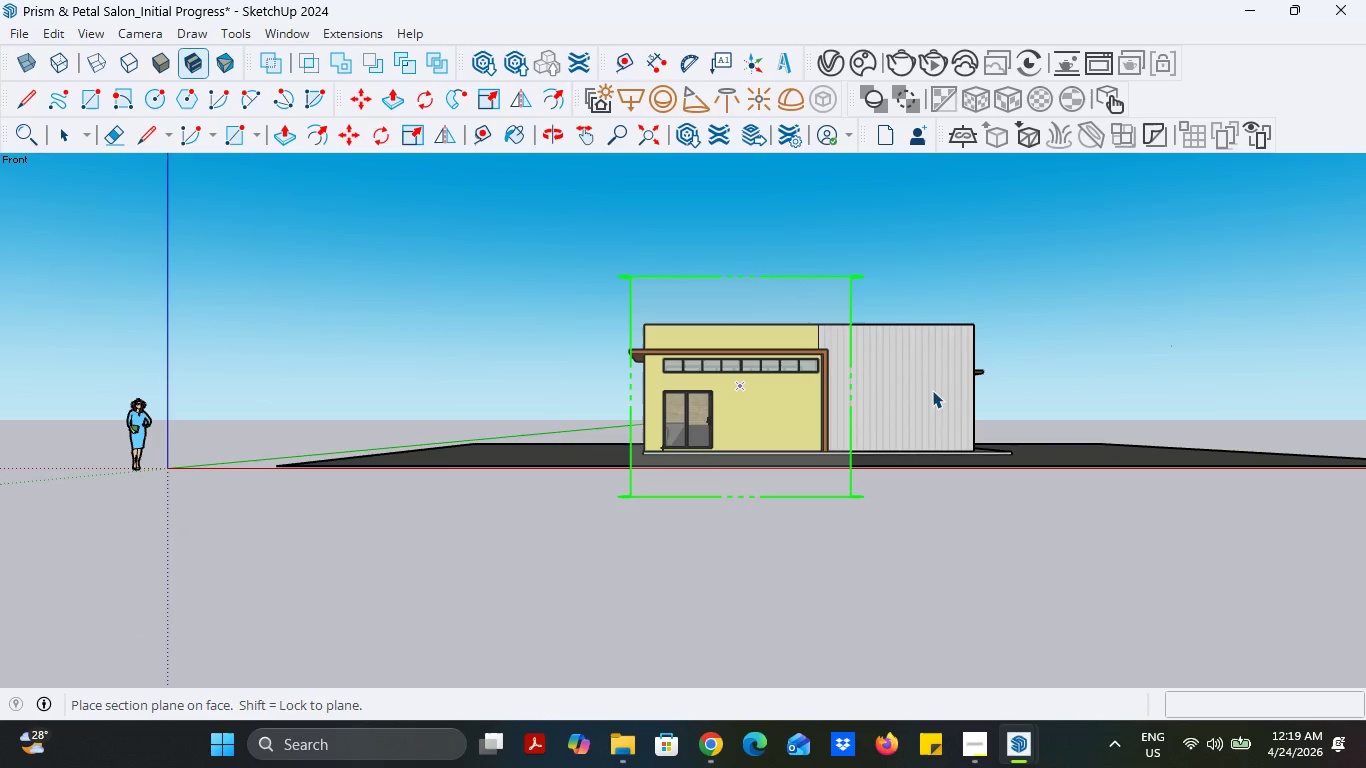 
scroll: coordinate [633, 356], scroll_direction: up, amount: 8.0
 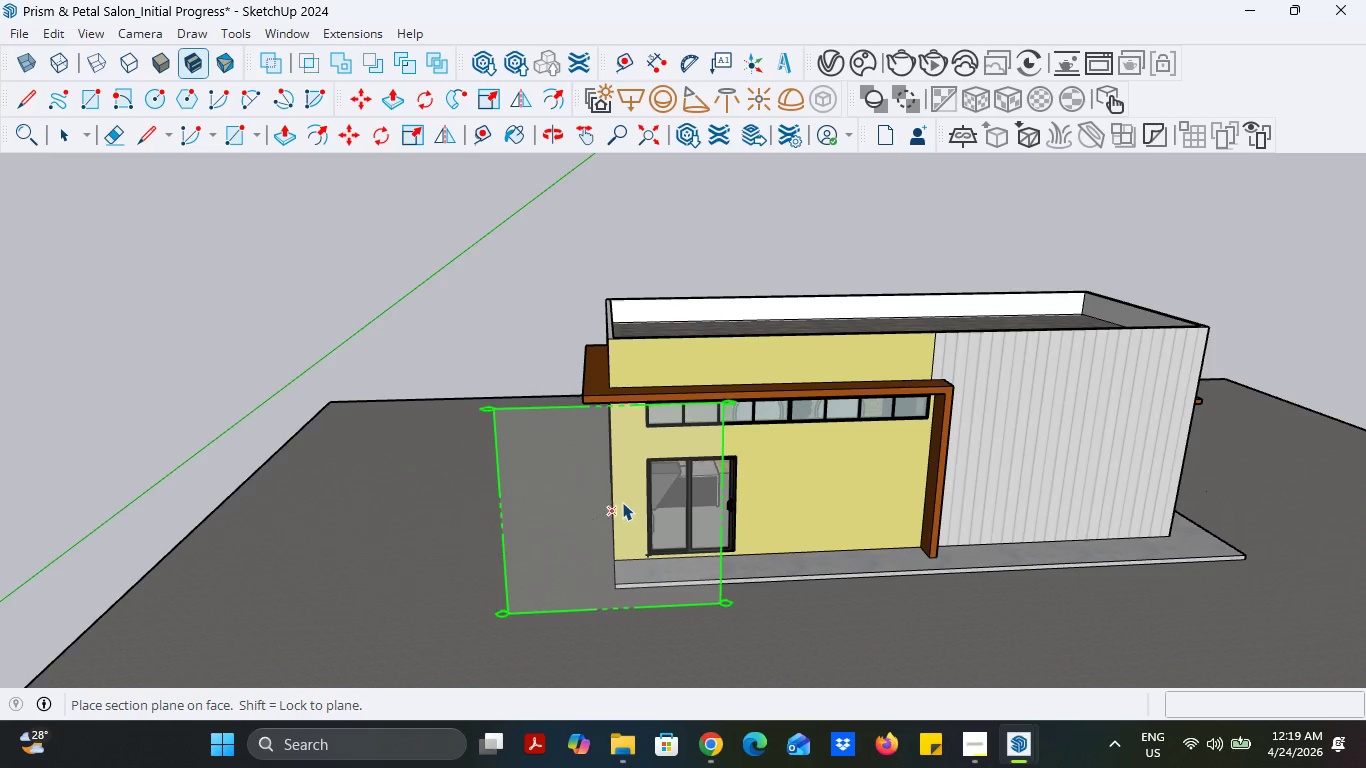 
left_click([624, 500])
 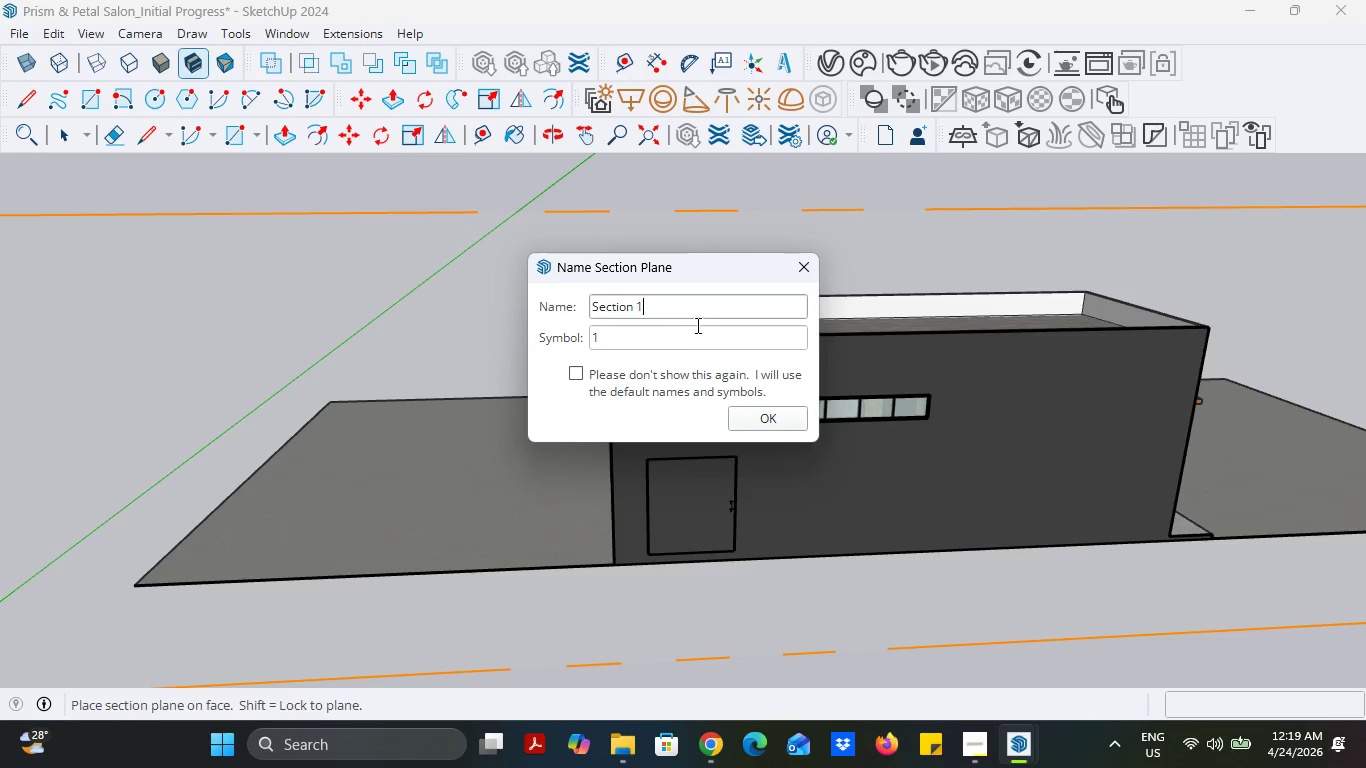 
left_click([744, 421])
 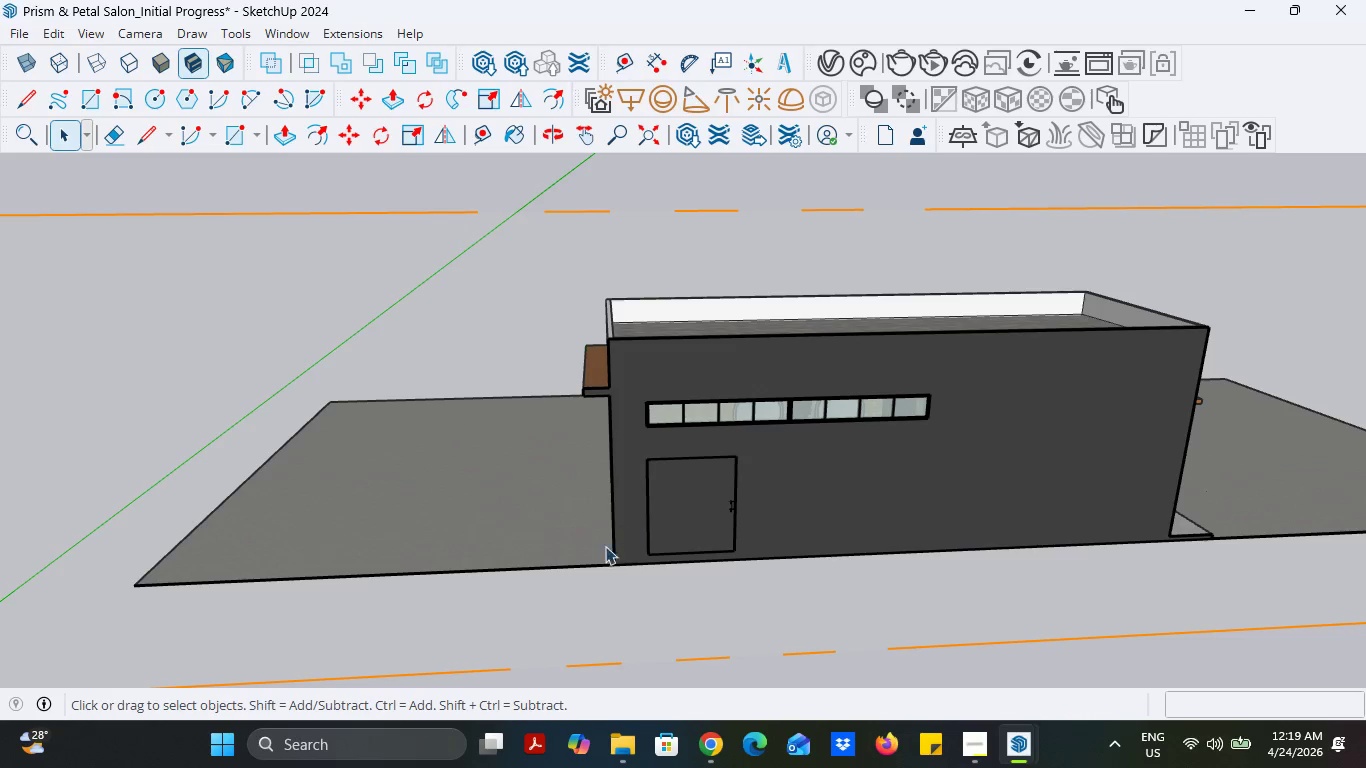 
scroll: coordinate [621, 543], scroll_direction: down, amount: 15.0
 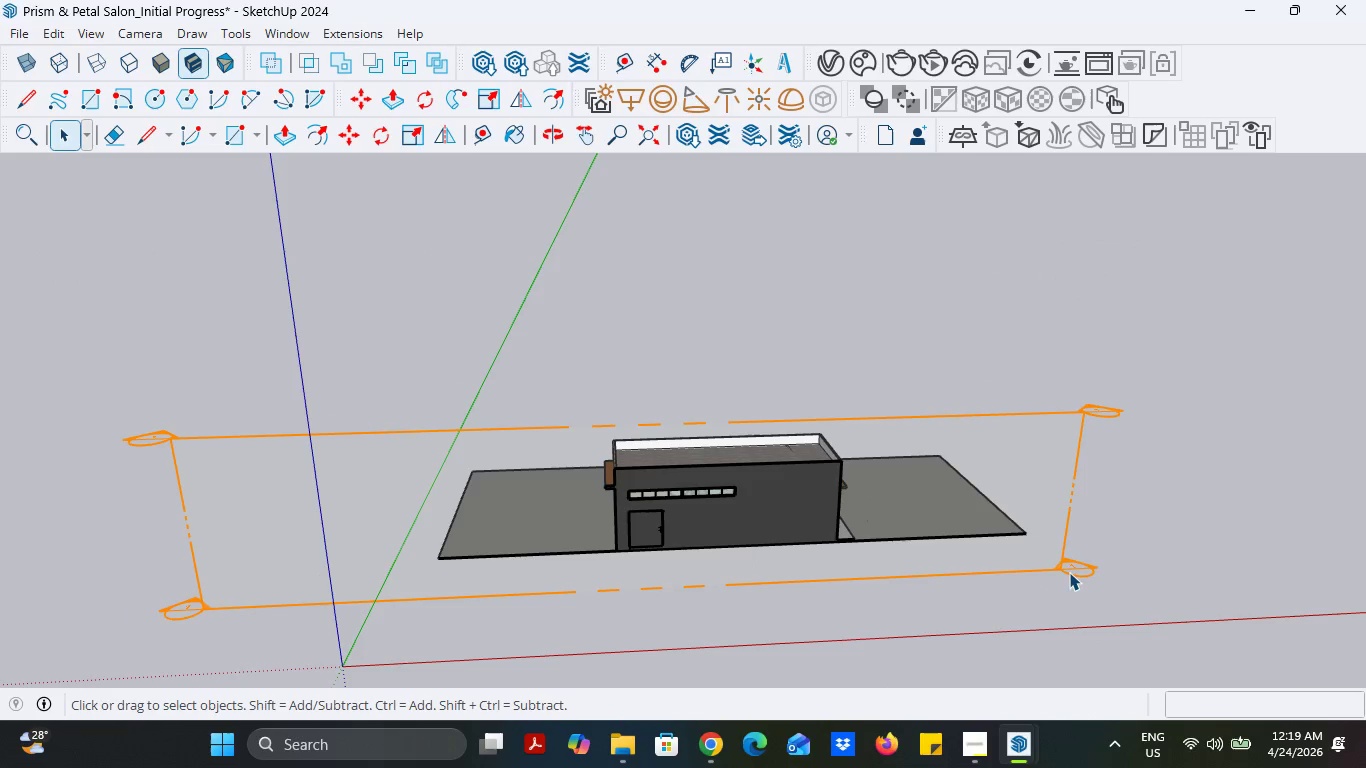 
left_click_drag(start_coordinate=[1071, 571], to_coordinate=[1059, 570])
 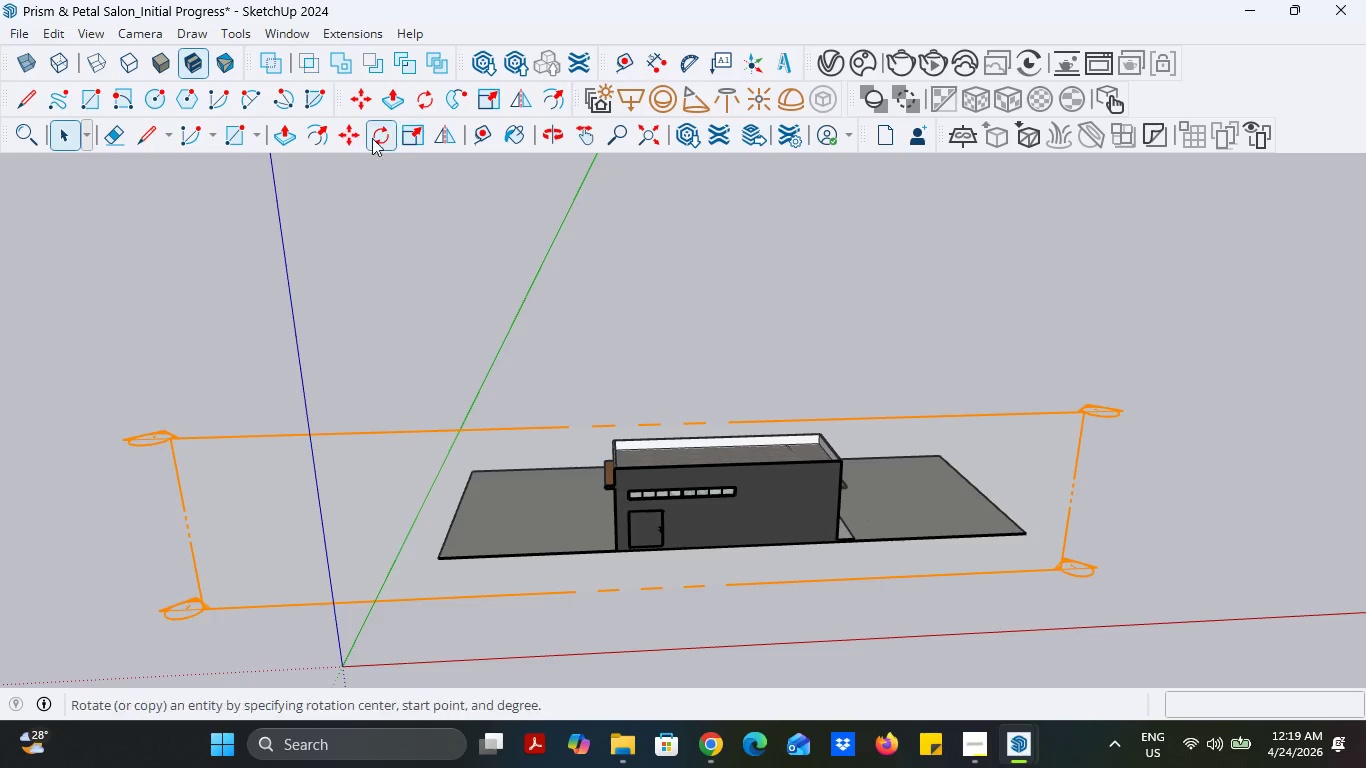 
left_click([355, 137])
 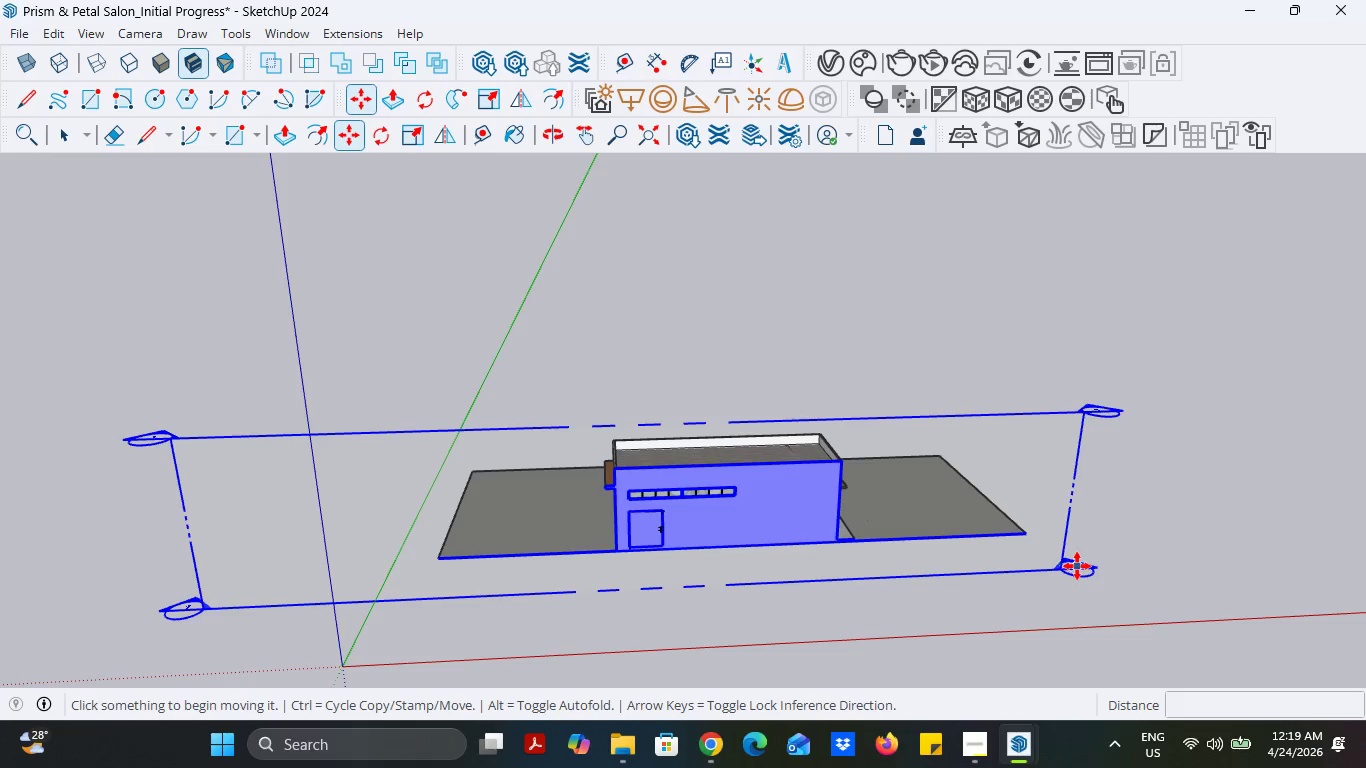 
left_click([1077, 566])
 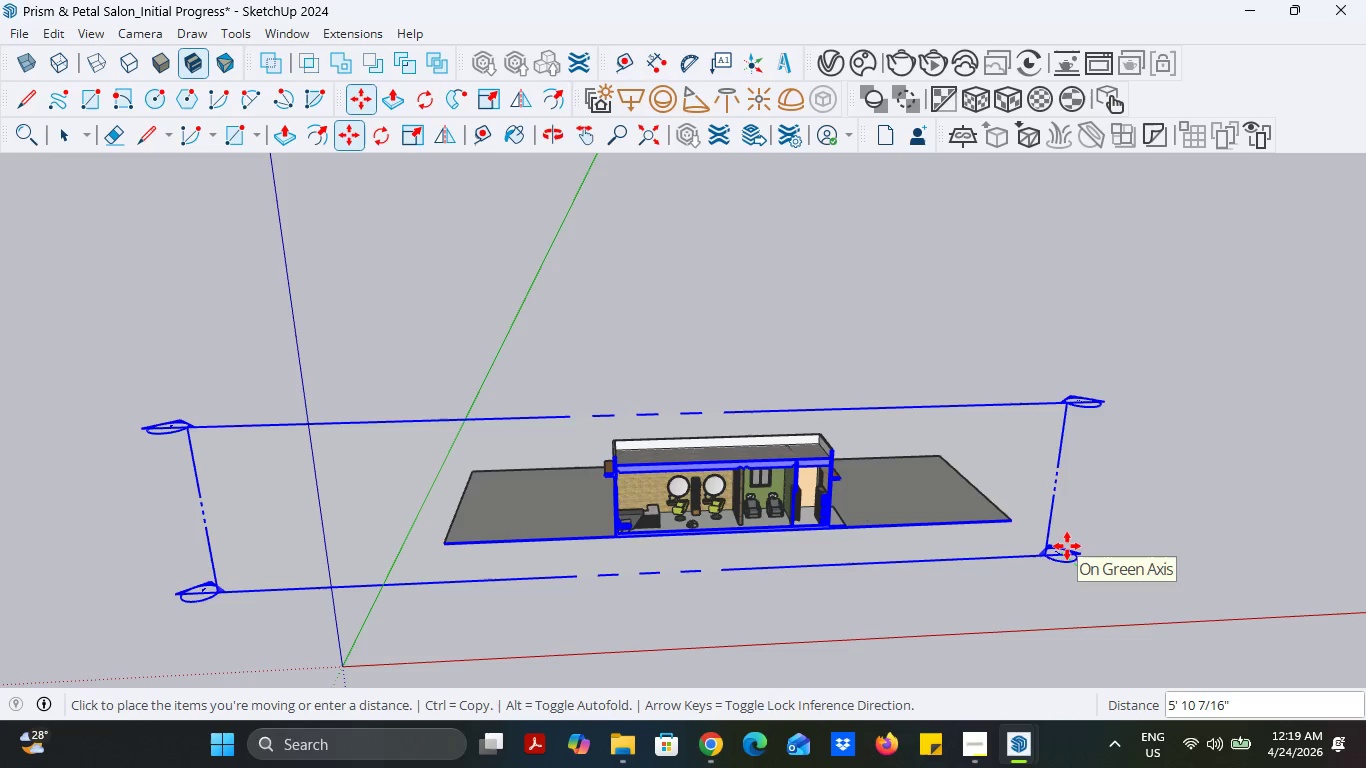 
left_click([1067, 549])
 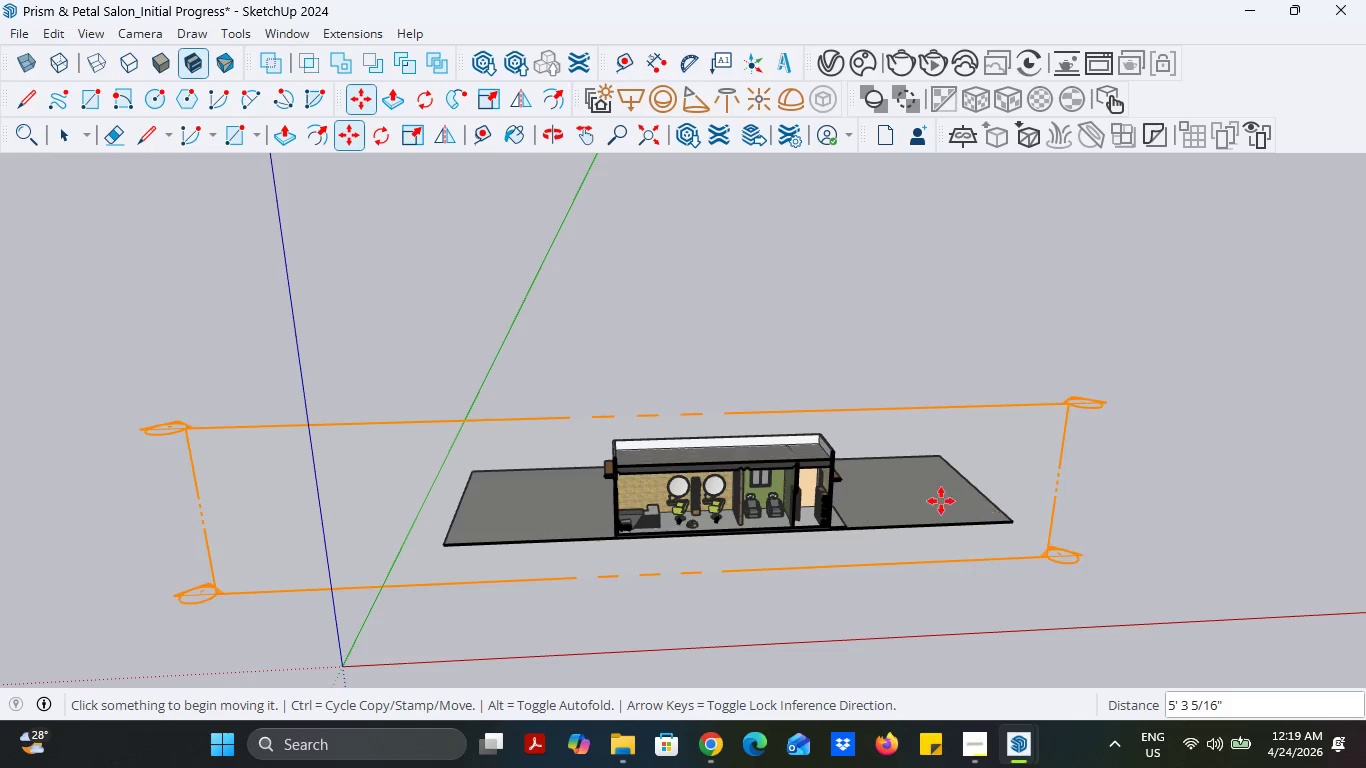 
scroll: coordinate [845, 462], scroll_direction: up, amount: 11.0
 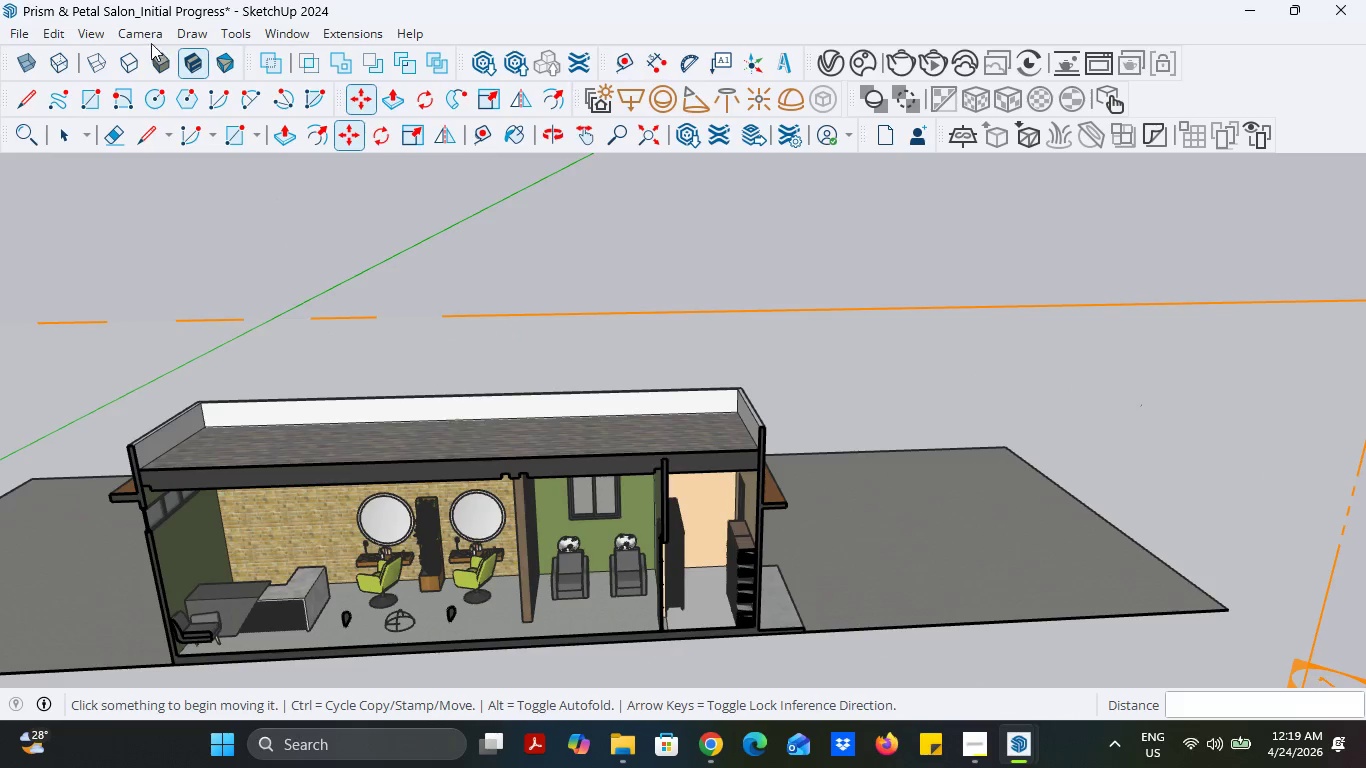 
left_click([151, 33])
 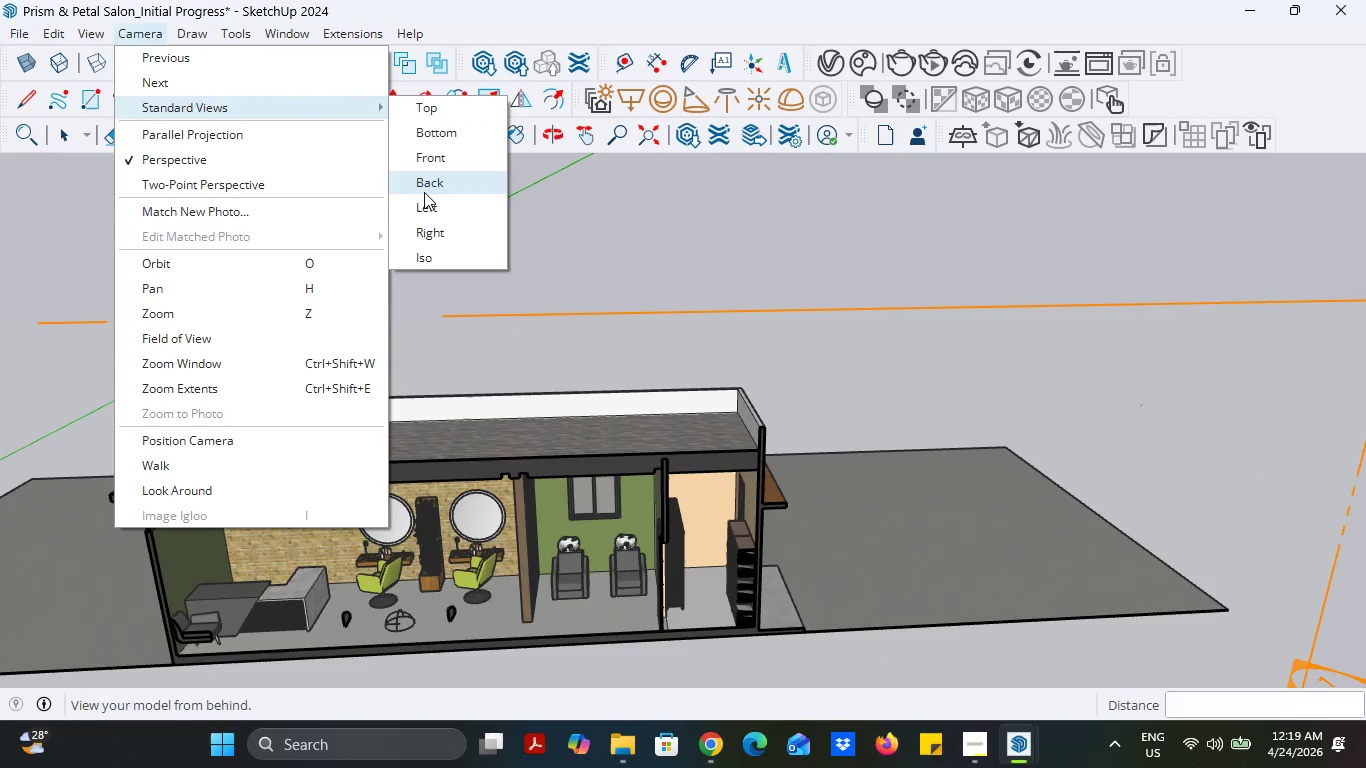 
left_click([431, 165])
 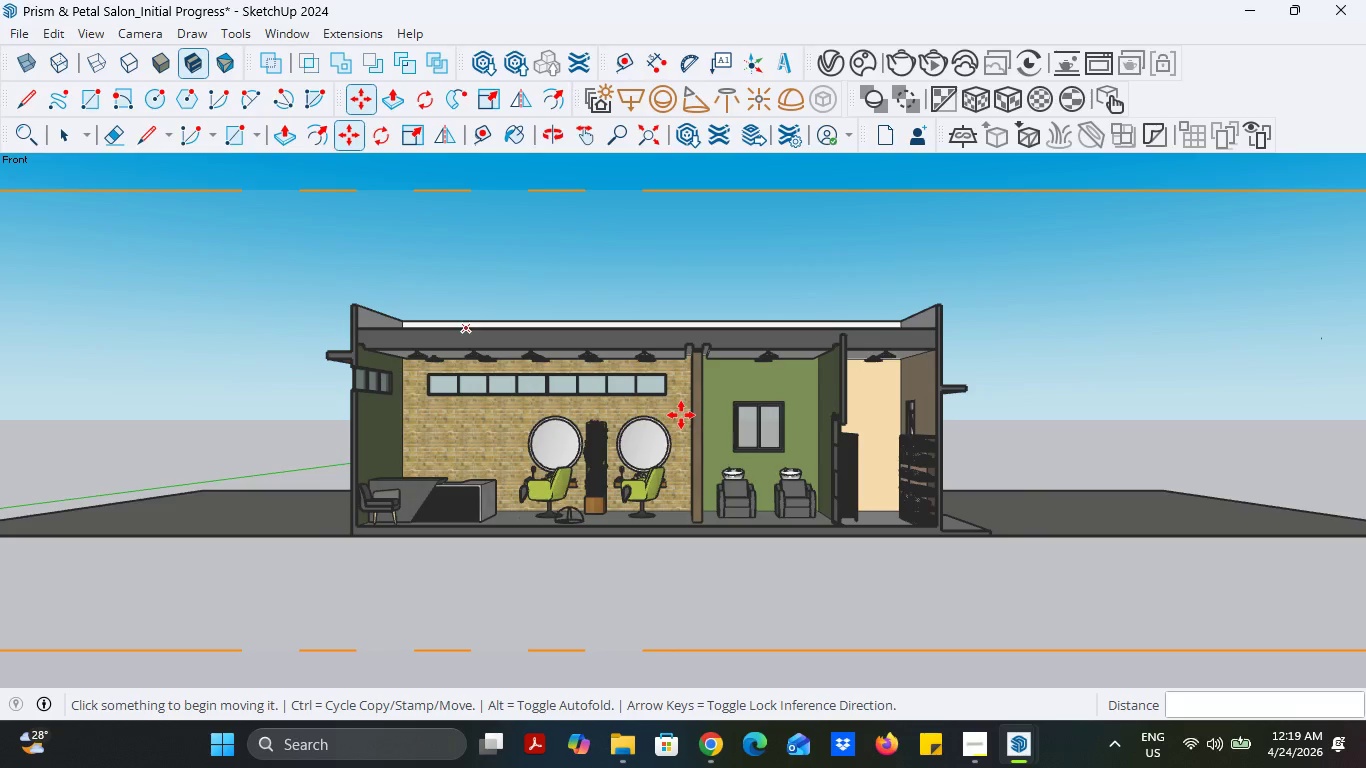 
scroll: coordinate [869, 444], scroll_direction: up, amount: 4.0
 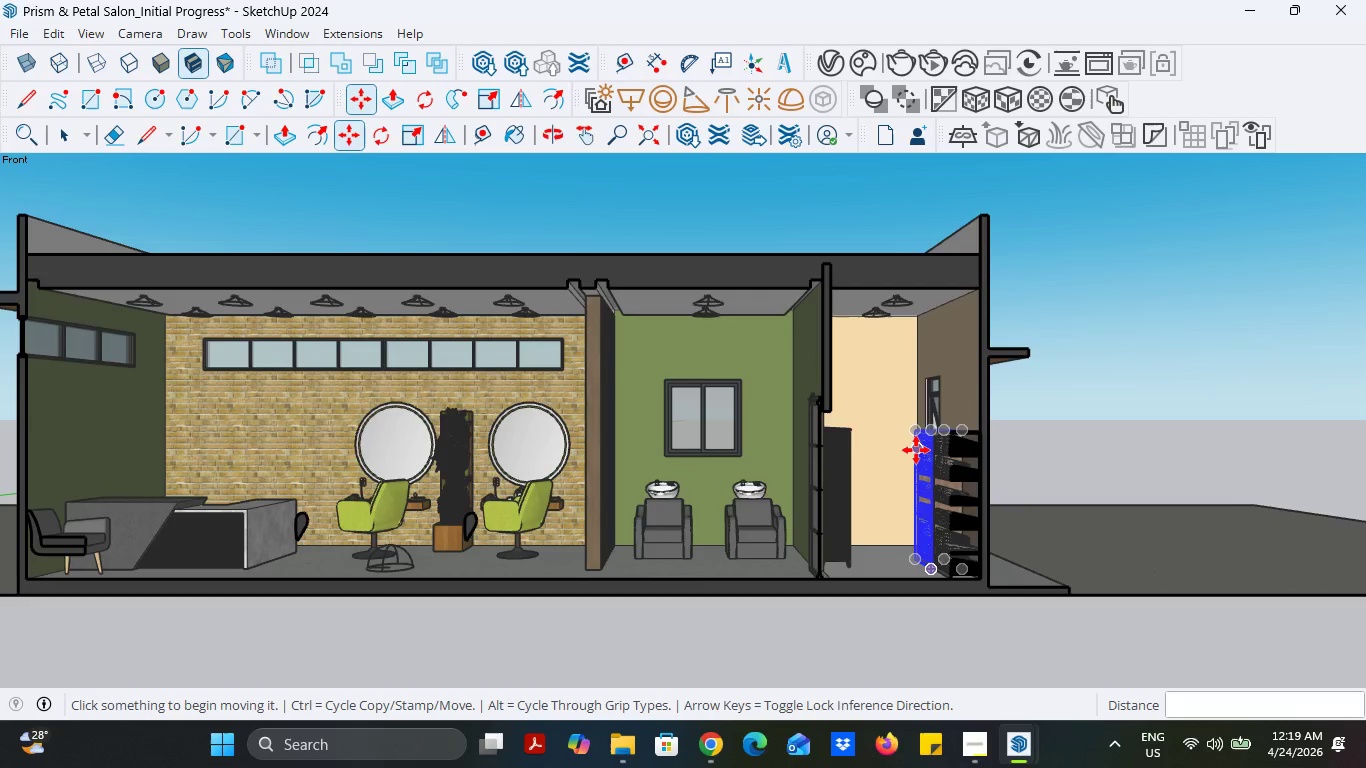 
scroll: coordinate [916, 450], scroll_direction: down, amount: 2.0
 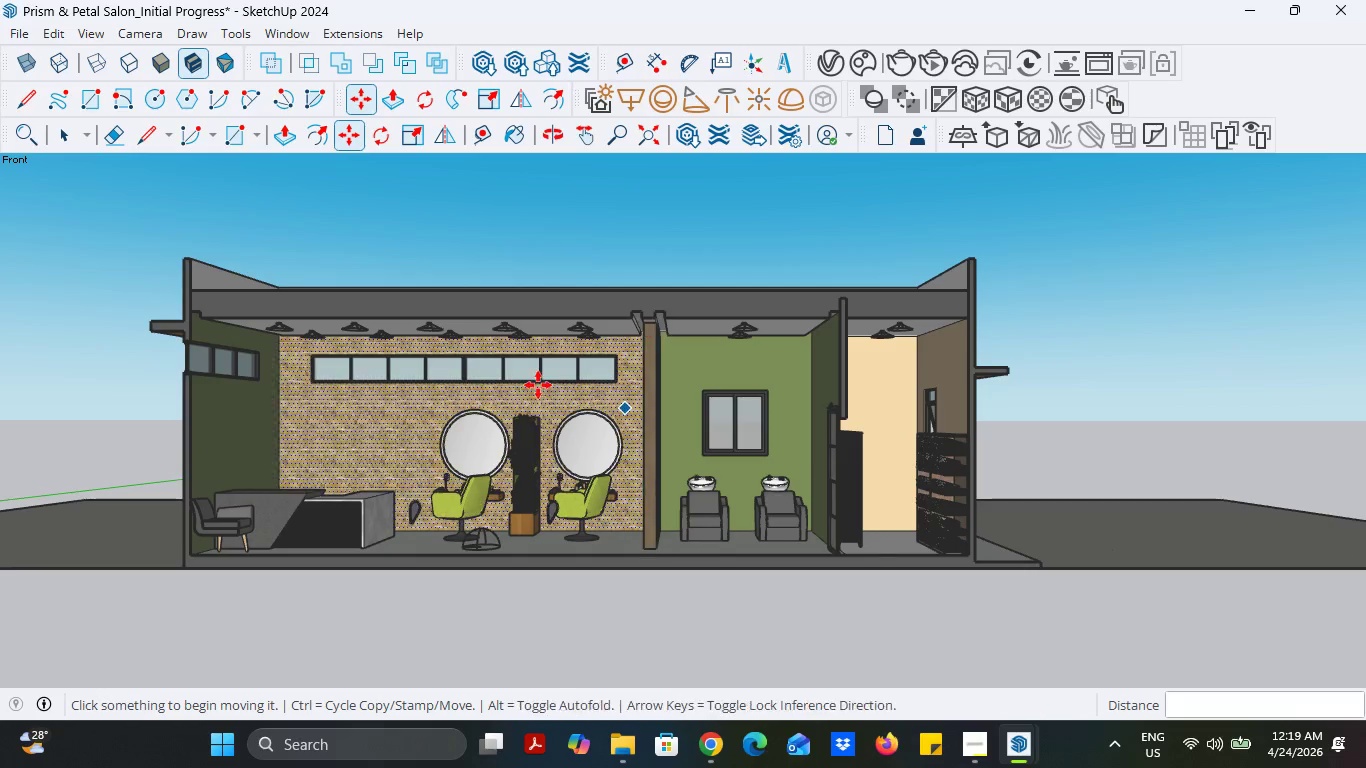 
scroll: coordinate [462, 368], scroll_direction: none, amount: 0.0
 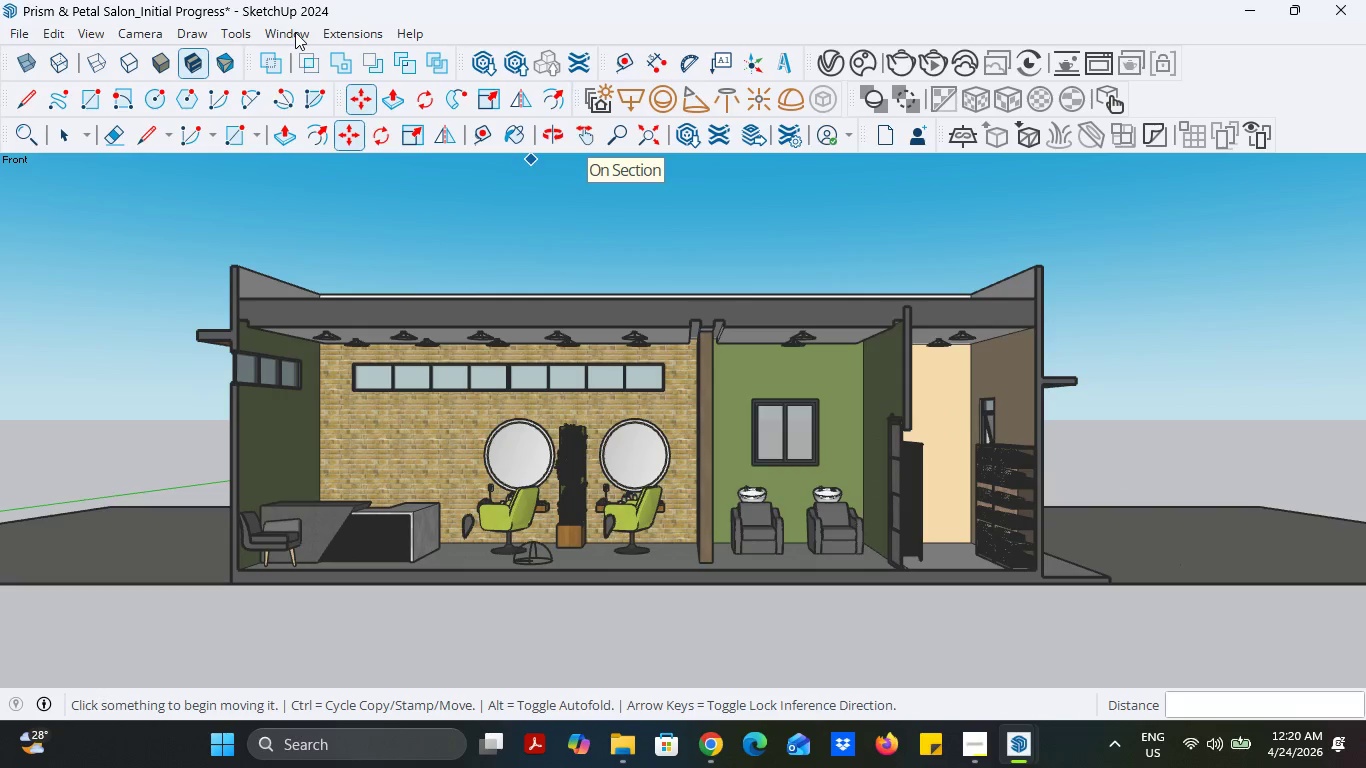 
wait(6.44)
 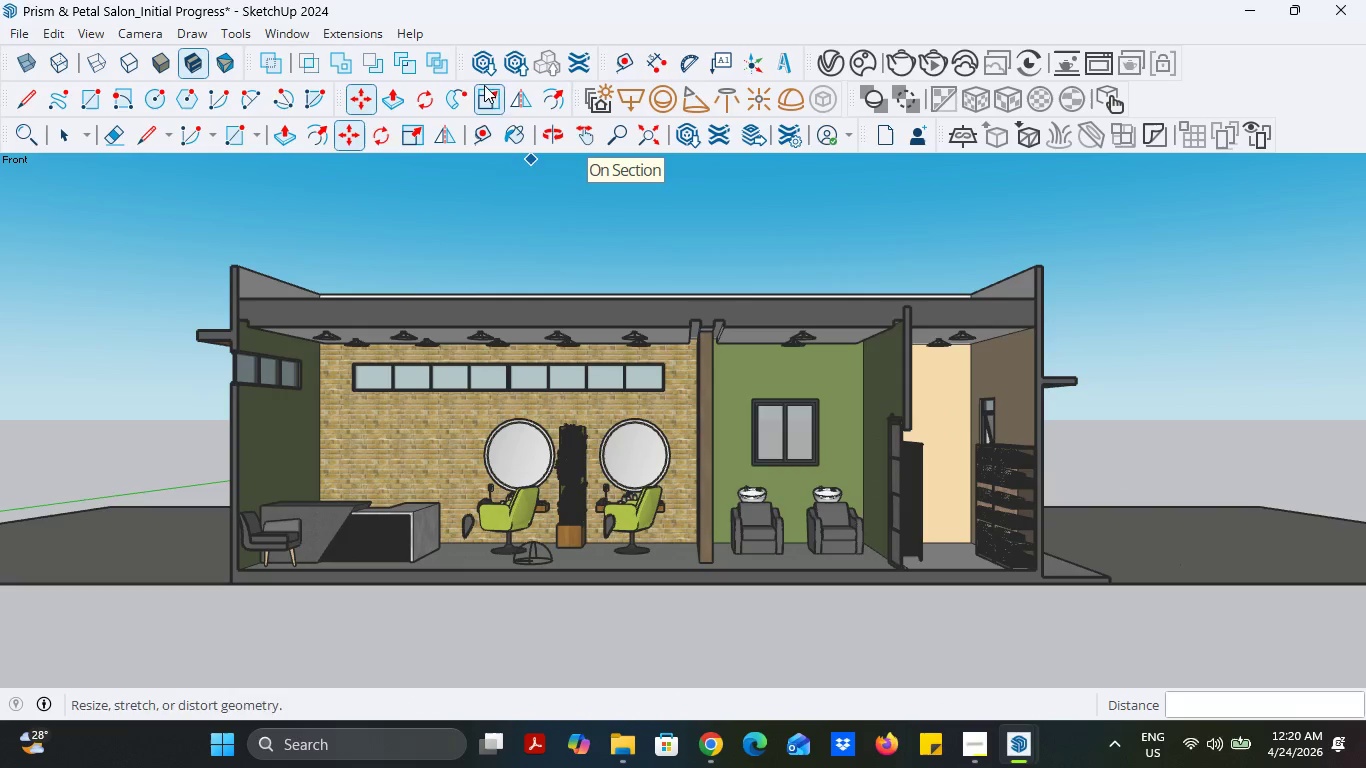 
left_click([897, 71])
 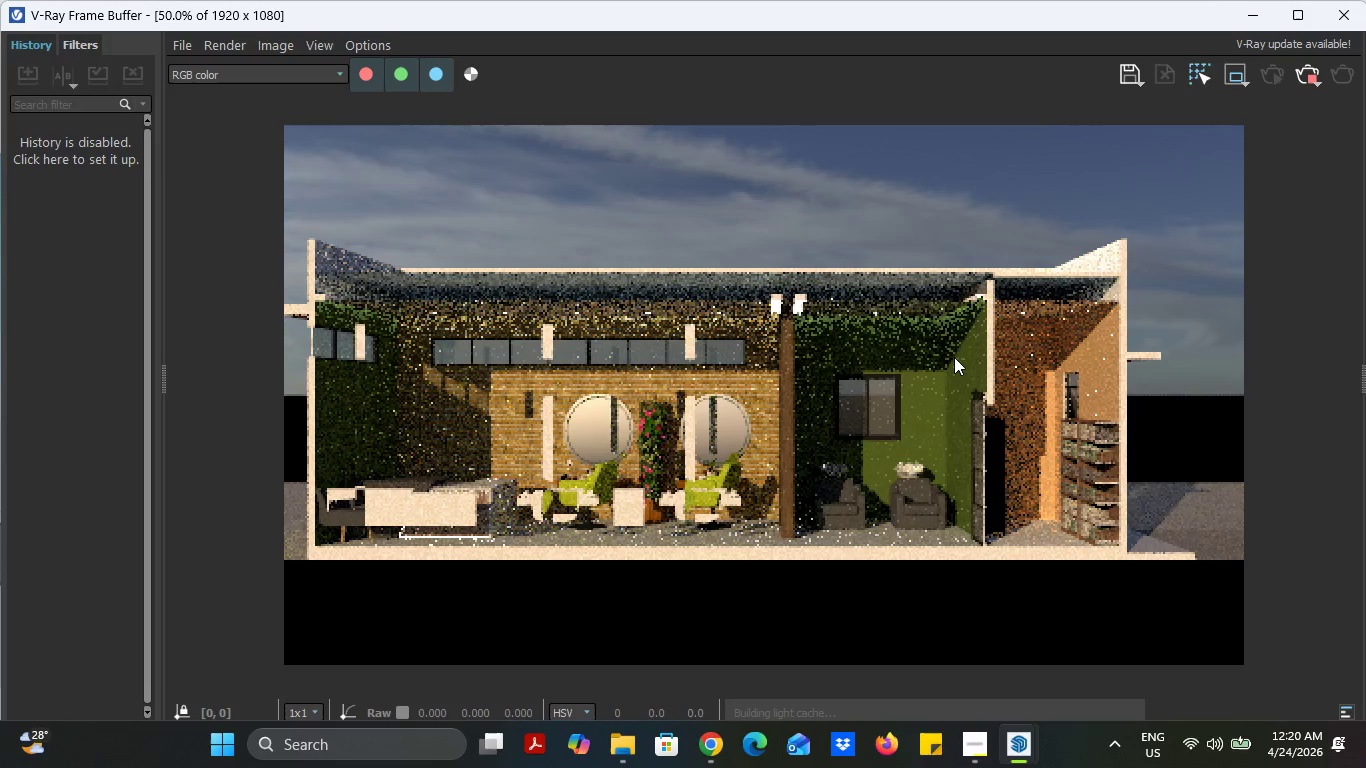 
wait(24.0)
 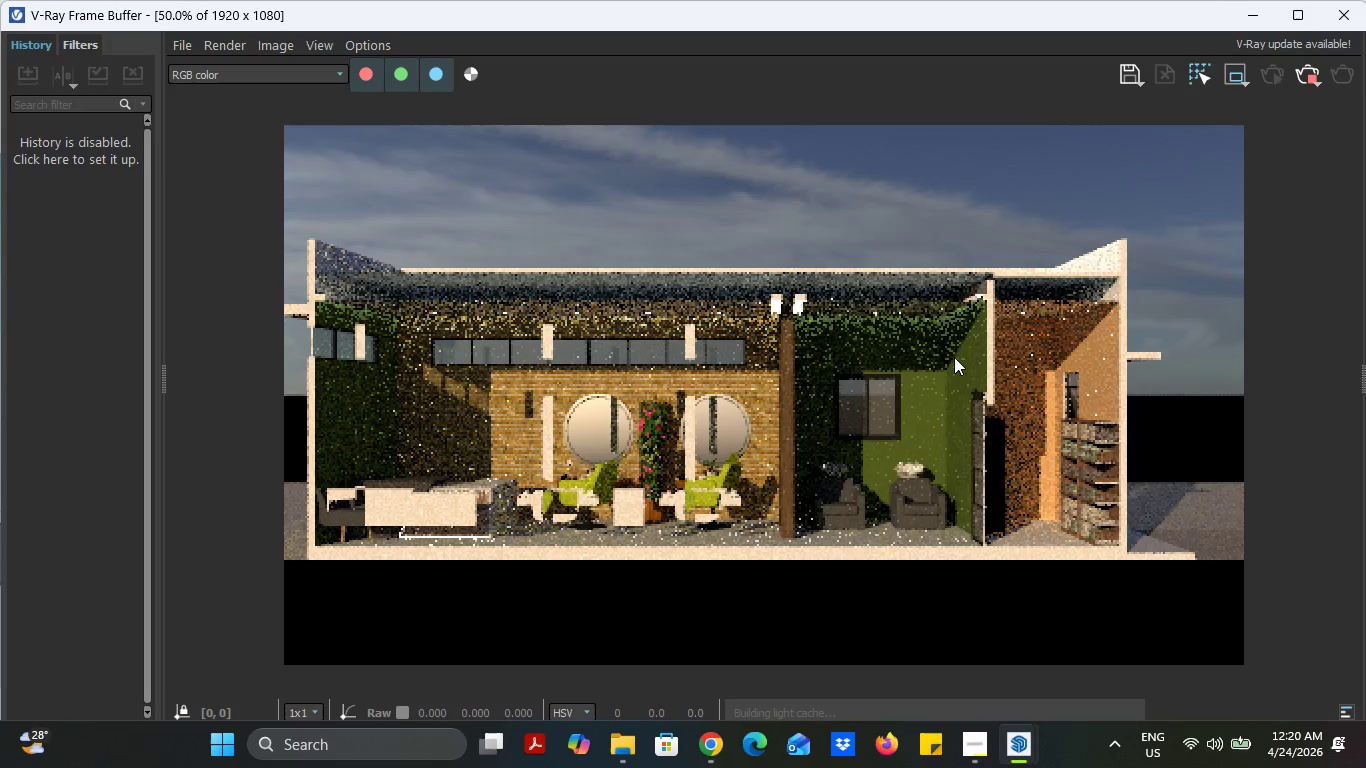 
left_click([1312, 84])
 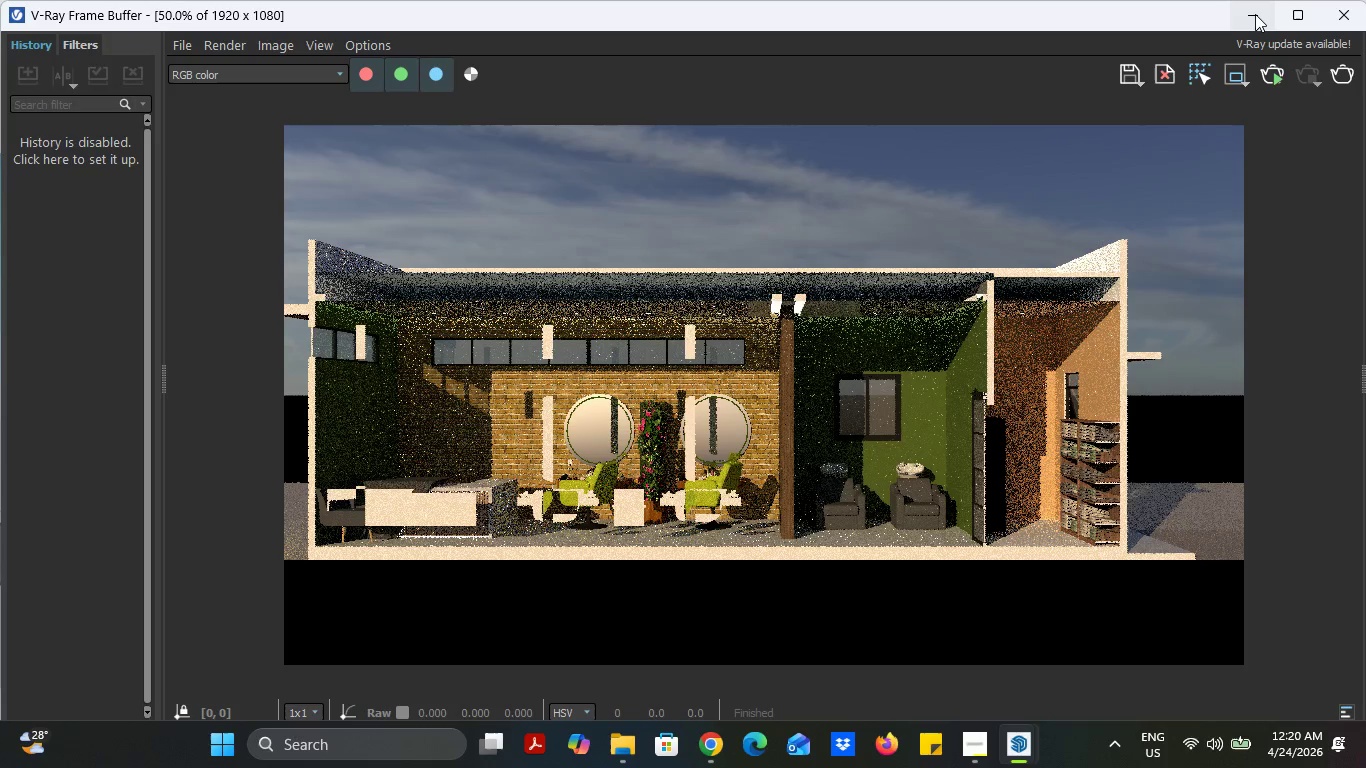 
left_click([1255, 14])
 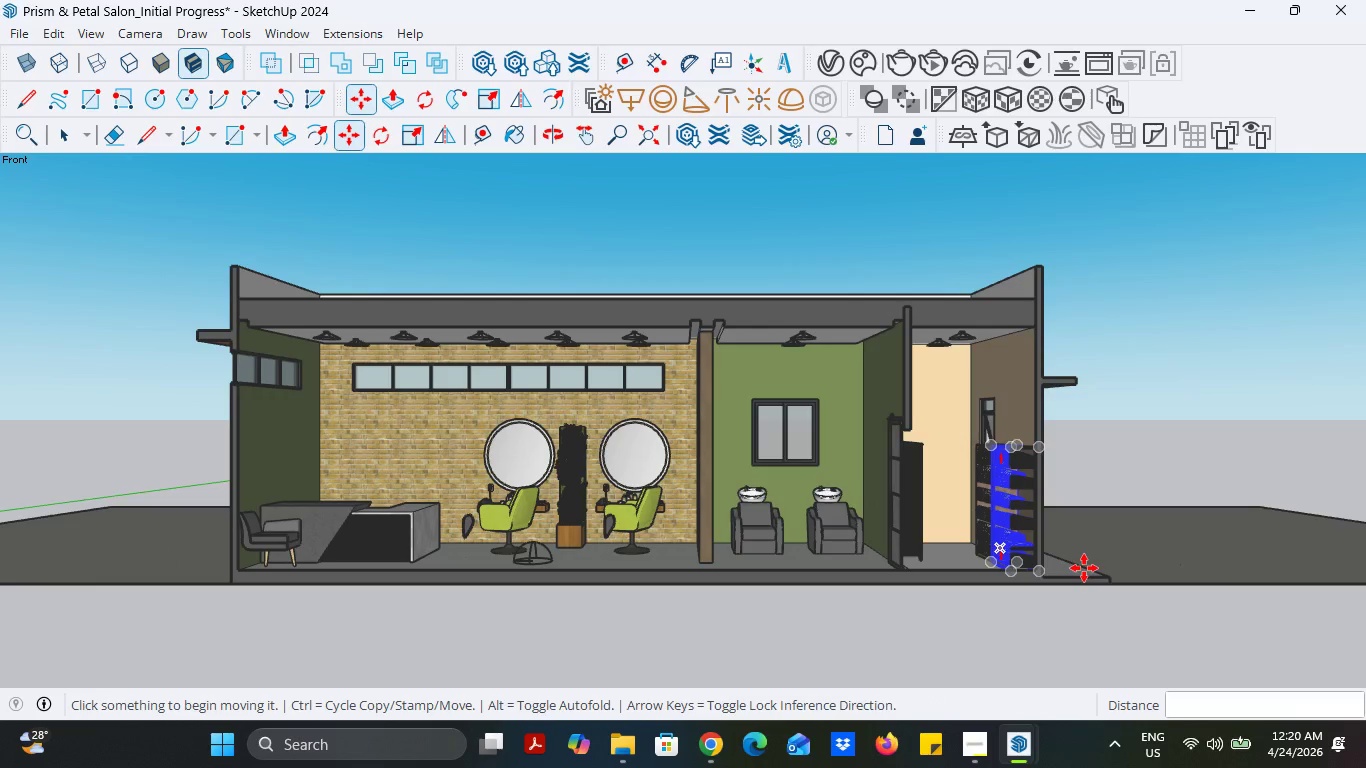 
scroll: coordinate [1004, 574], scroll_direction: down, amount: 7.0
 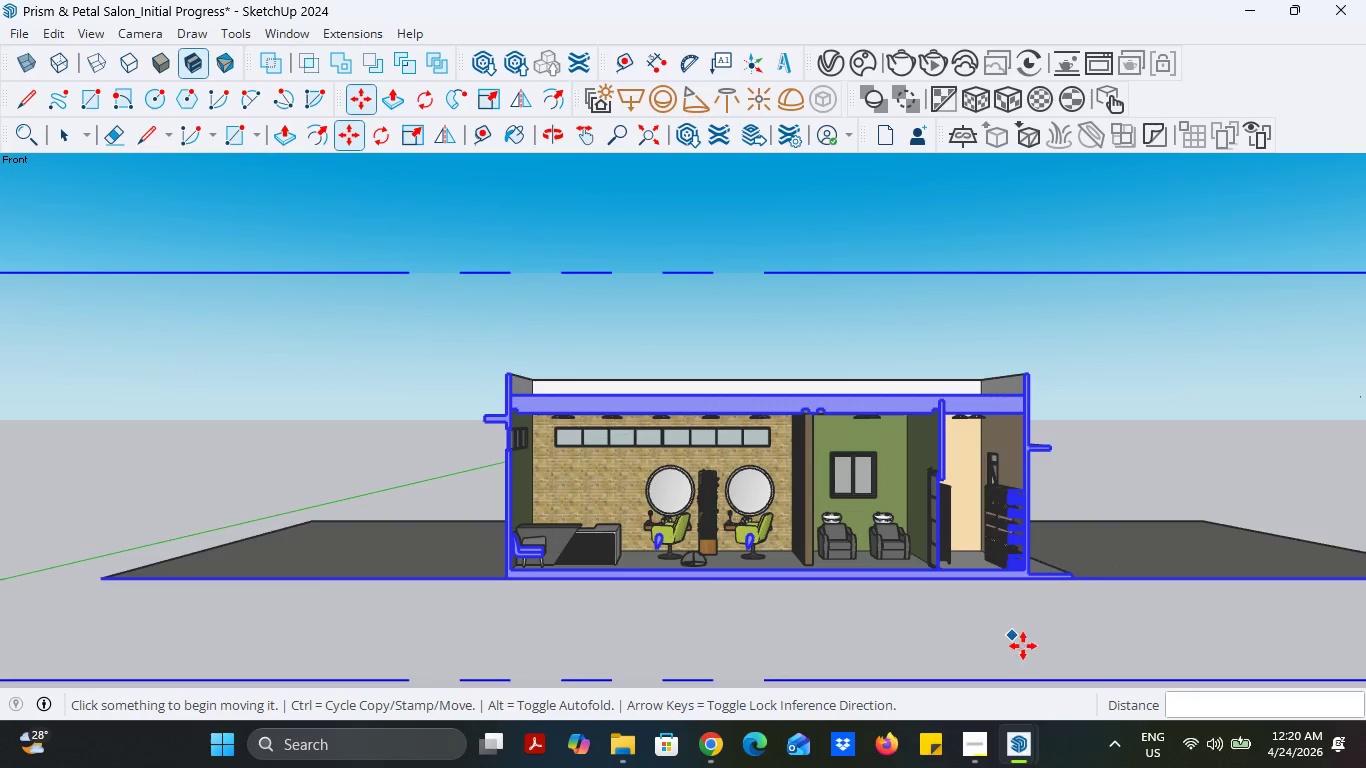 
left_click([1023, 646])
 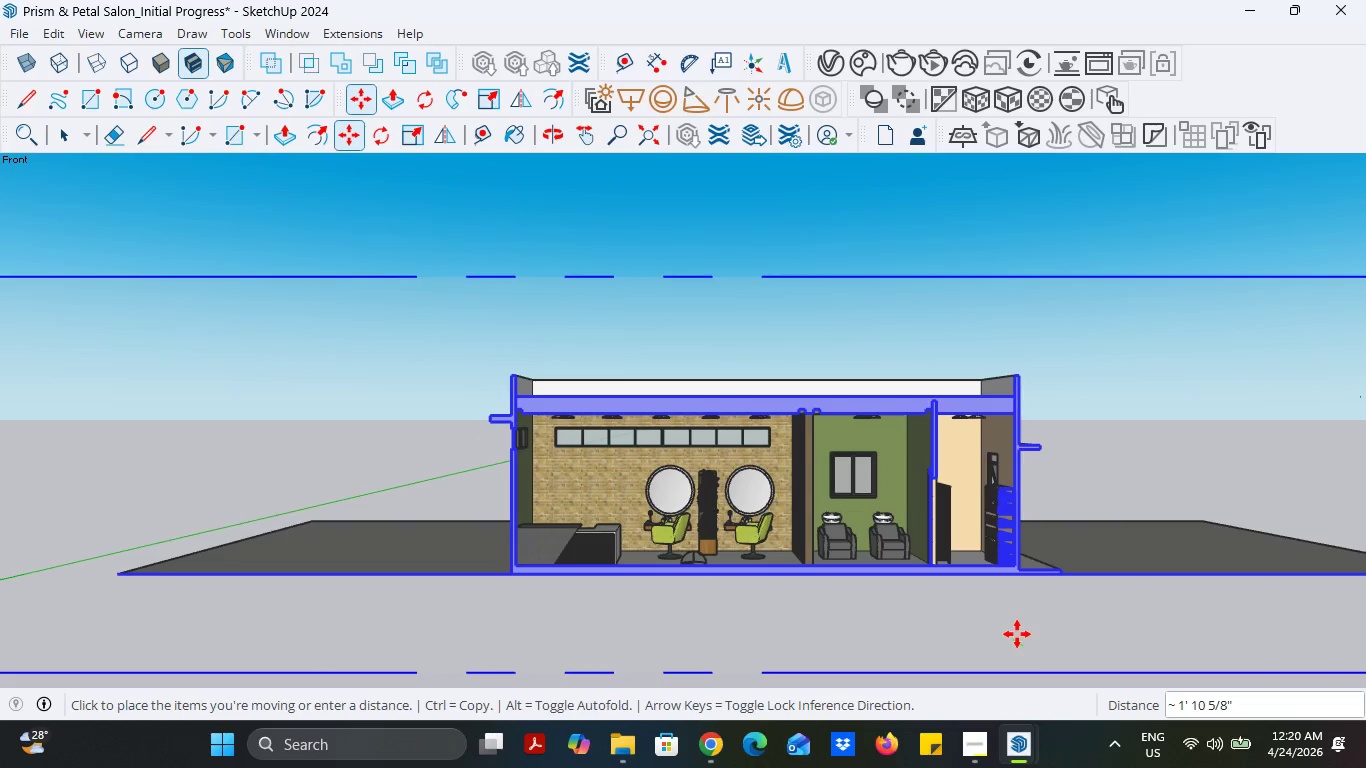 
left_click([1017, 634])
 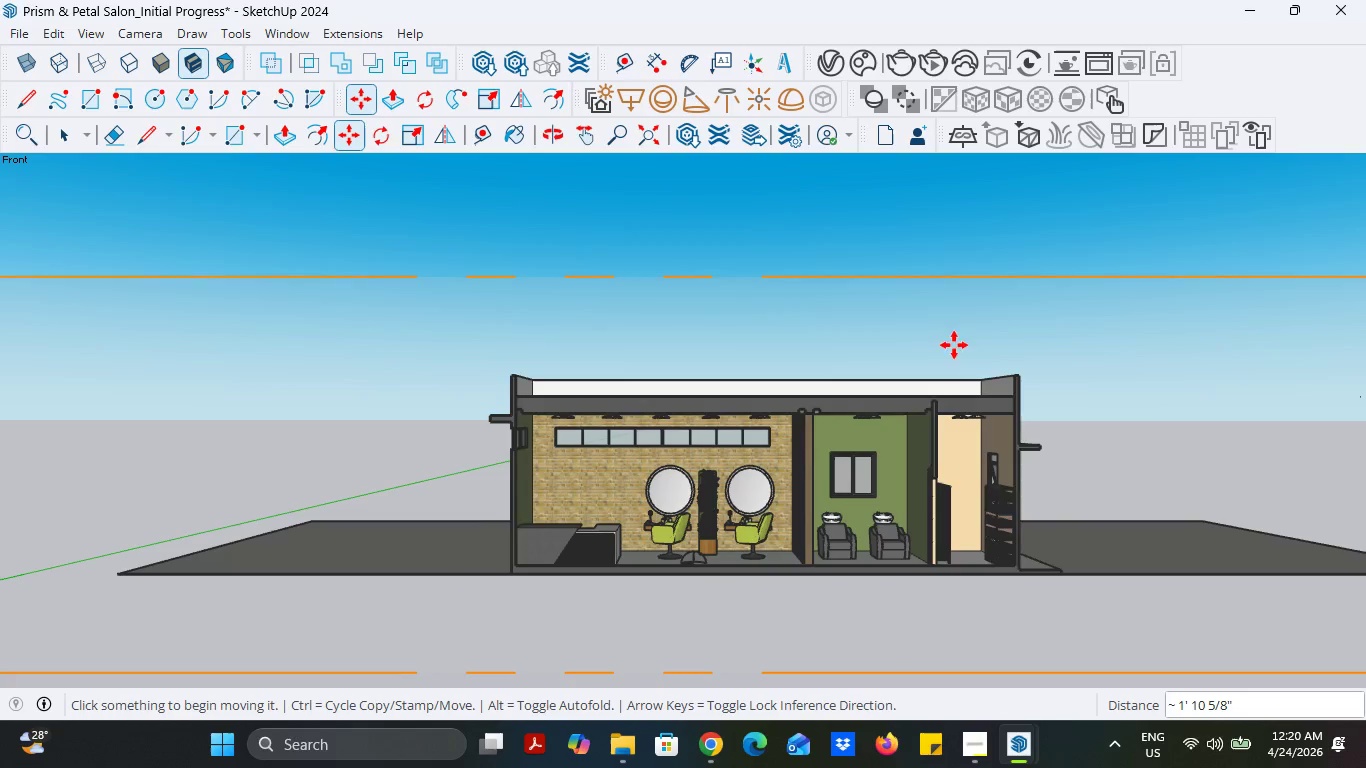 
scroll: coordinate [1062, 427], scroll_direction: up, amount: 3.0
 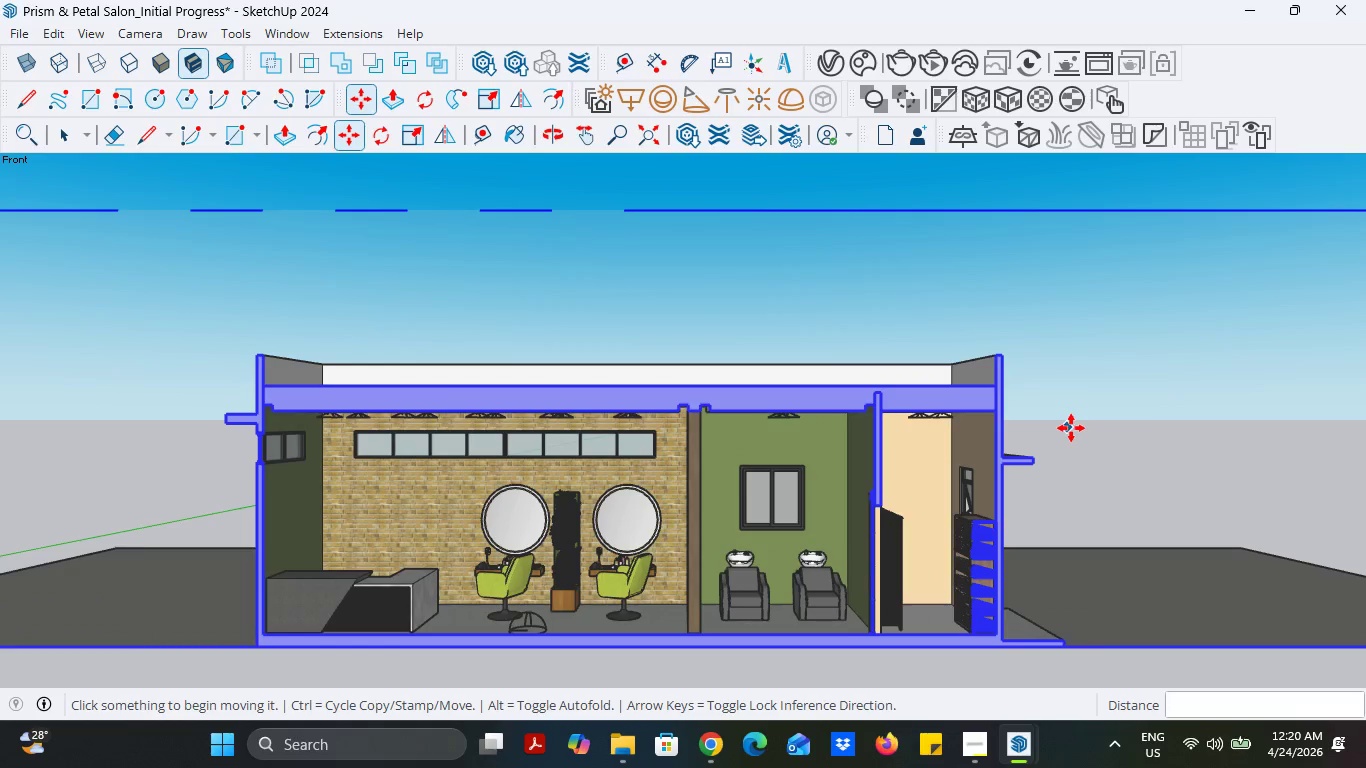 
scroll: coordinate [1072, 428], scroll_direction: down, amount: 1.0
 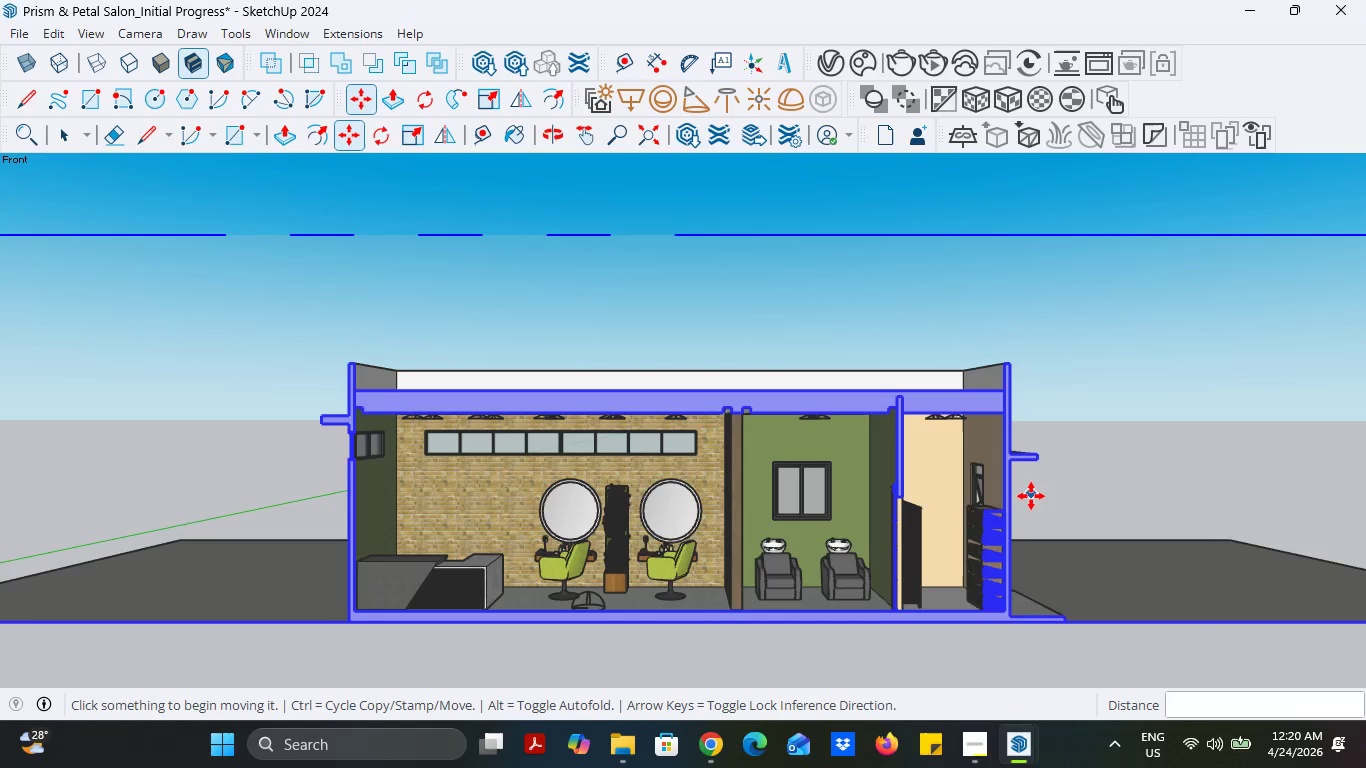 
scroll: coordinate [1030, 501], scroll_direction: up, amount: 1.0
 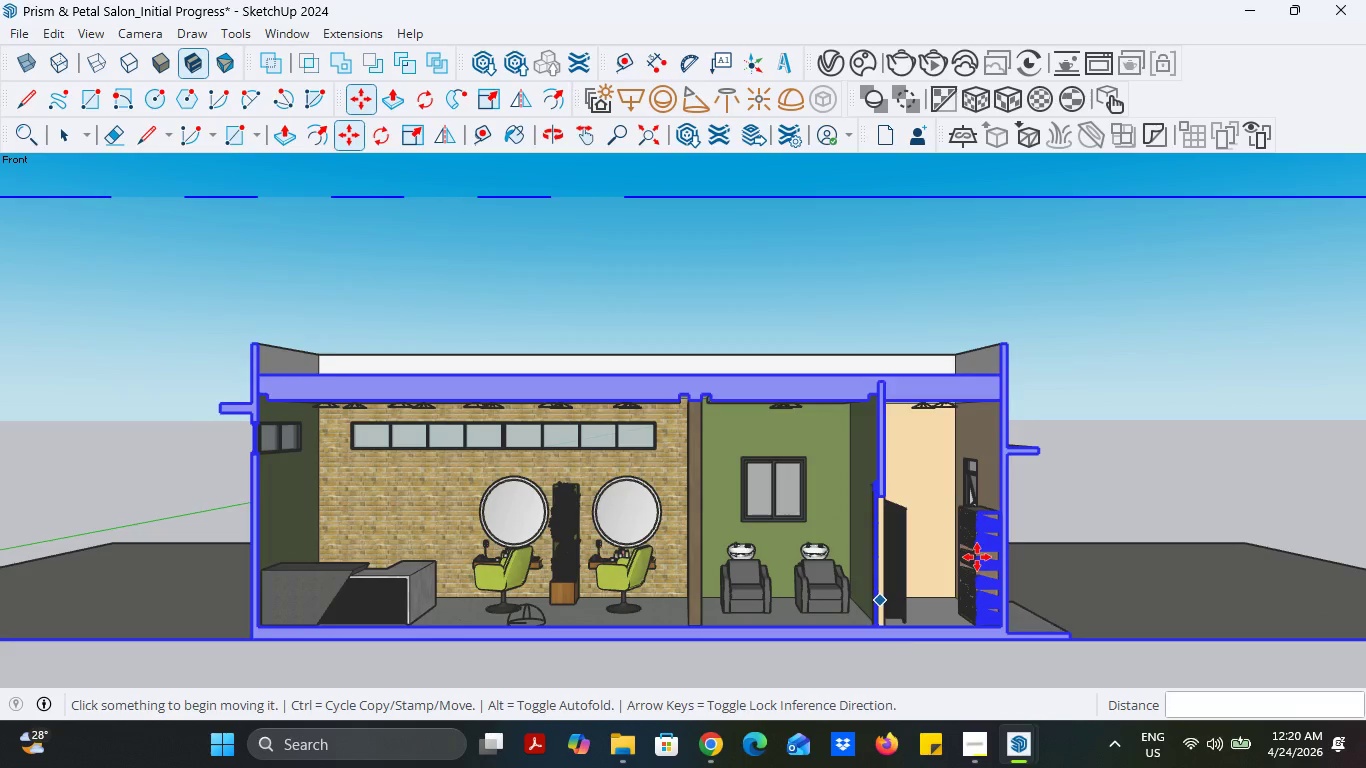 
scroll: coordinate [965, 623], scroll_direction: down, amount: 1.0
 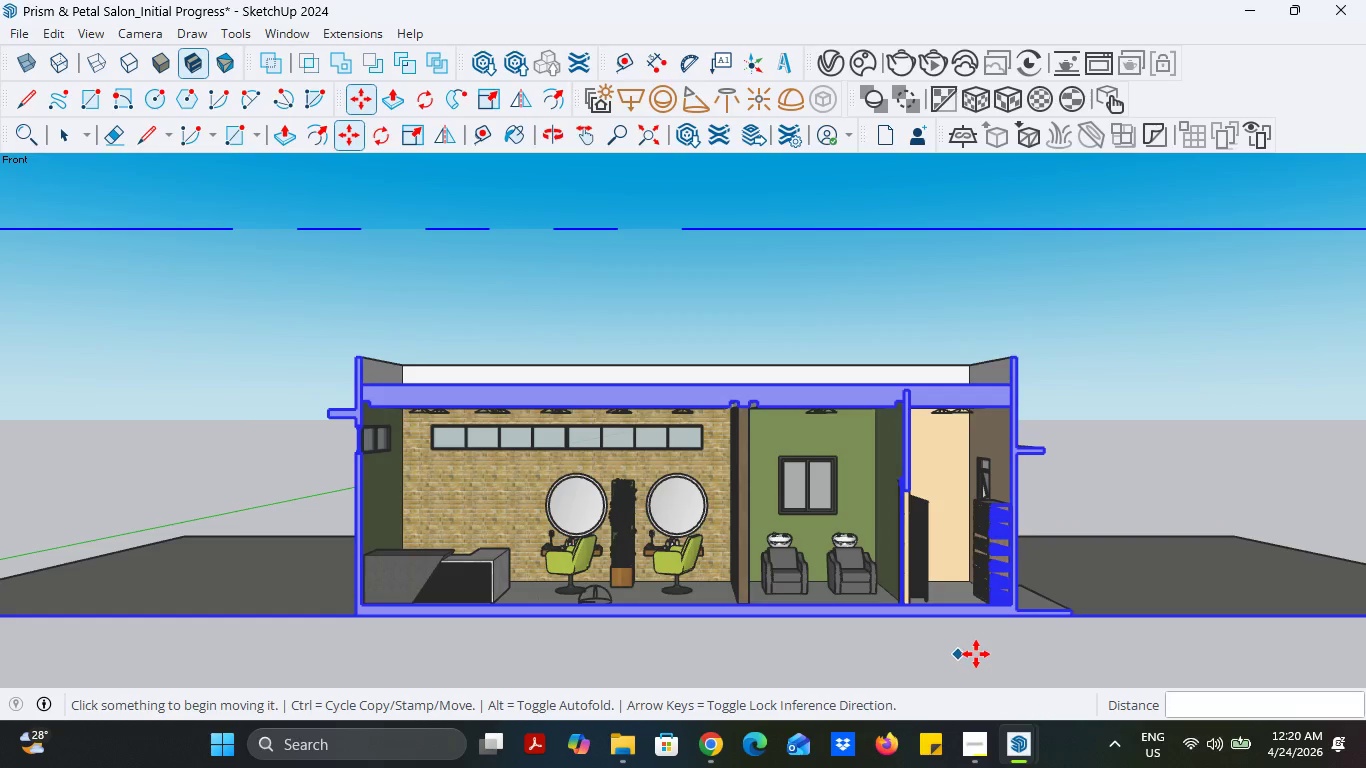 
scroll: coordinate [981, 653], scroll_direction: up, amount: 2.0
 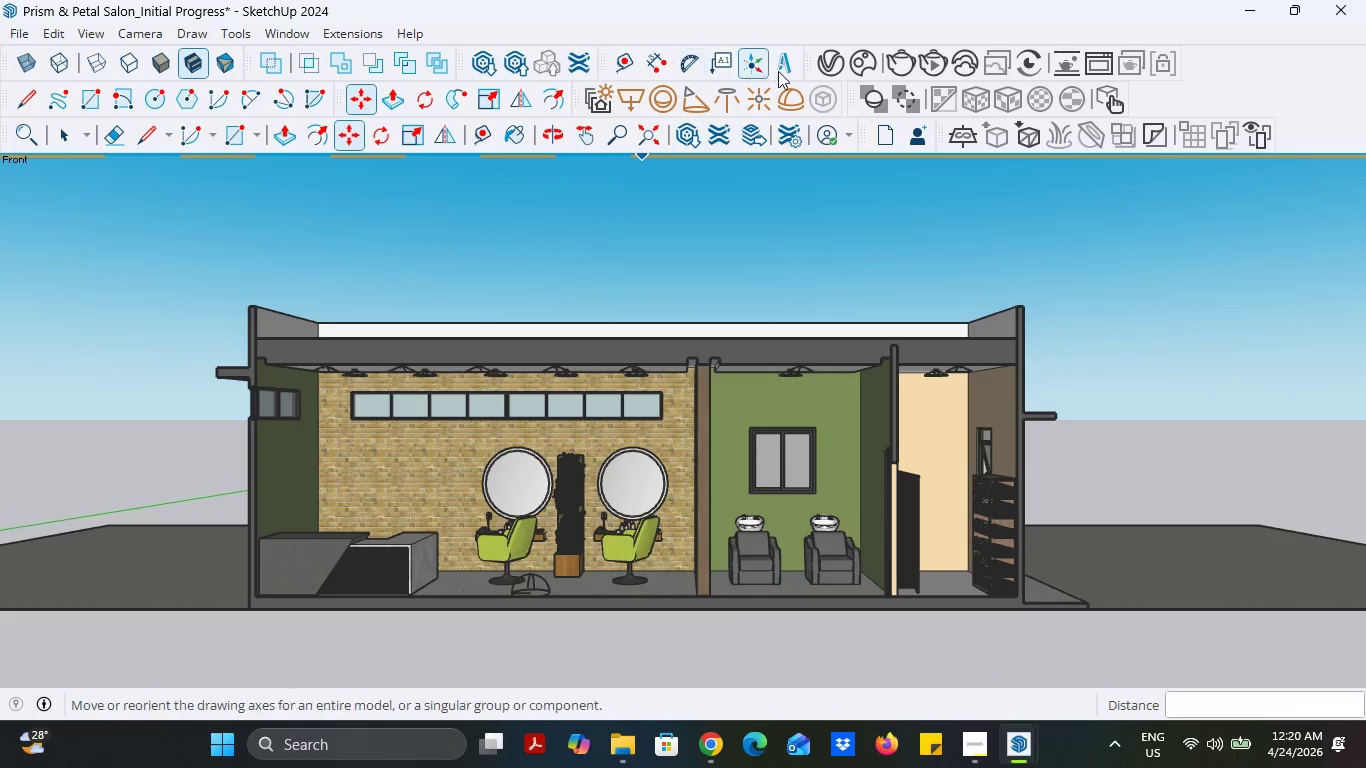 
left_click([903, 66])
 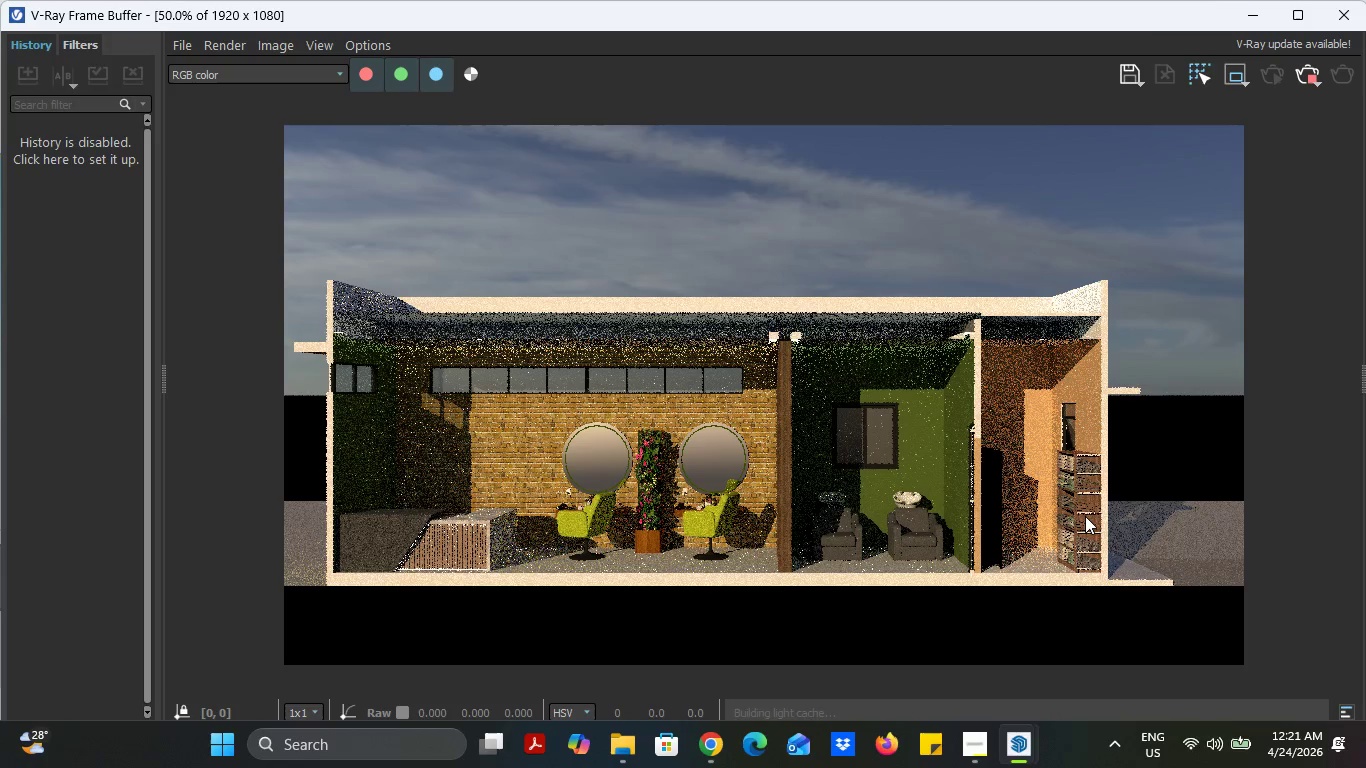 
wait(20.7)
 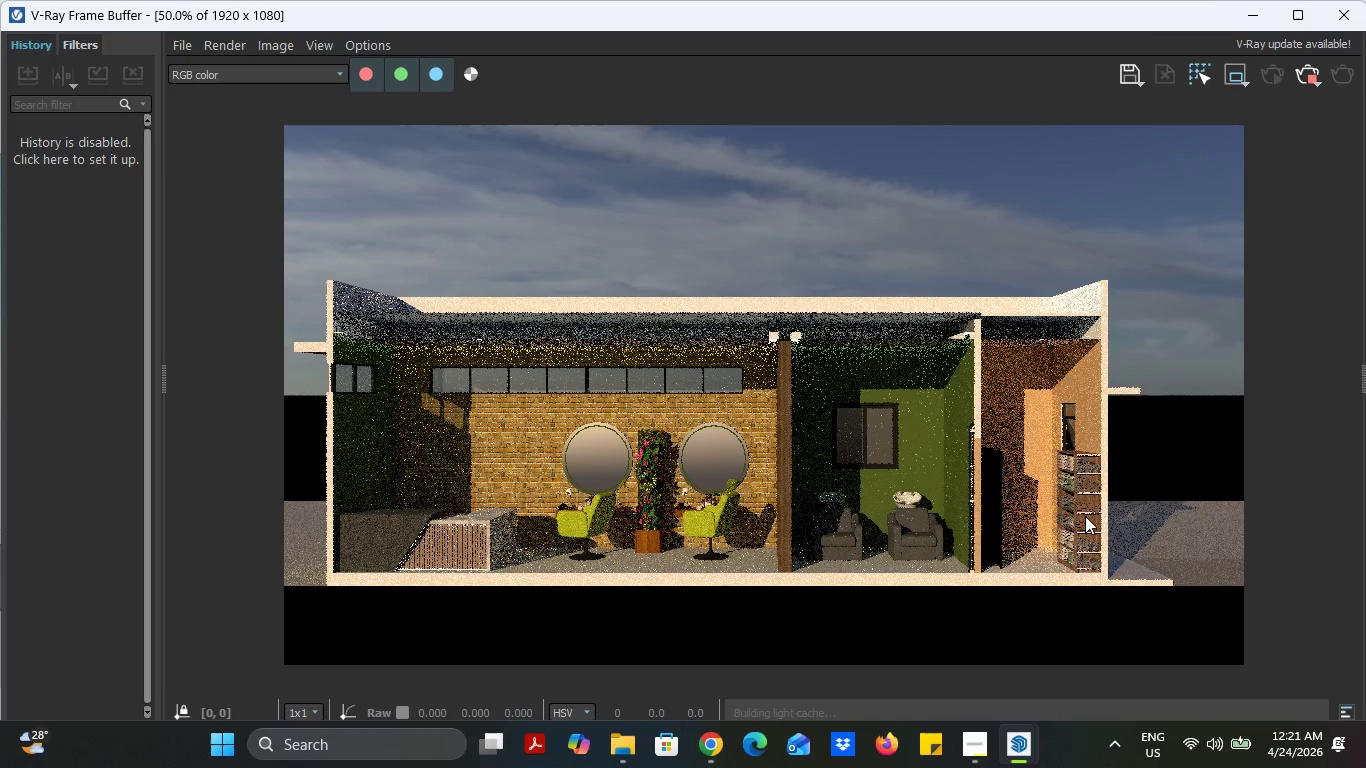 
left_click([995, 762])